 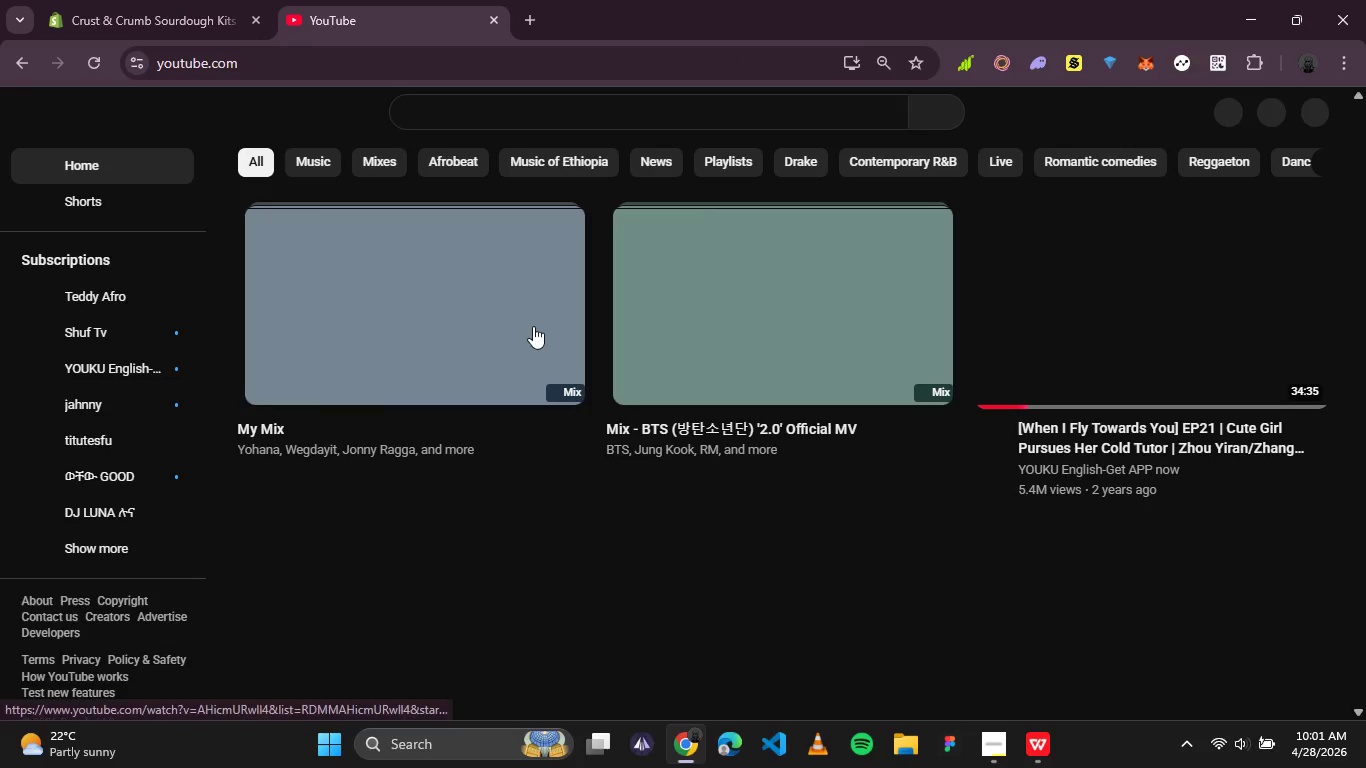 
left_click([438, 330])
 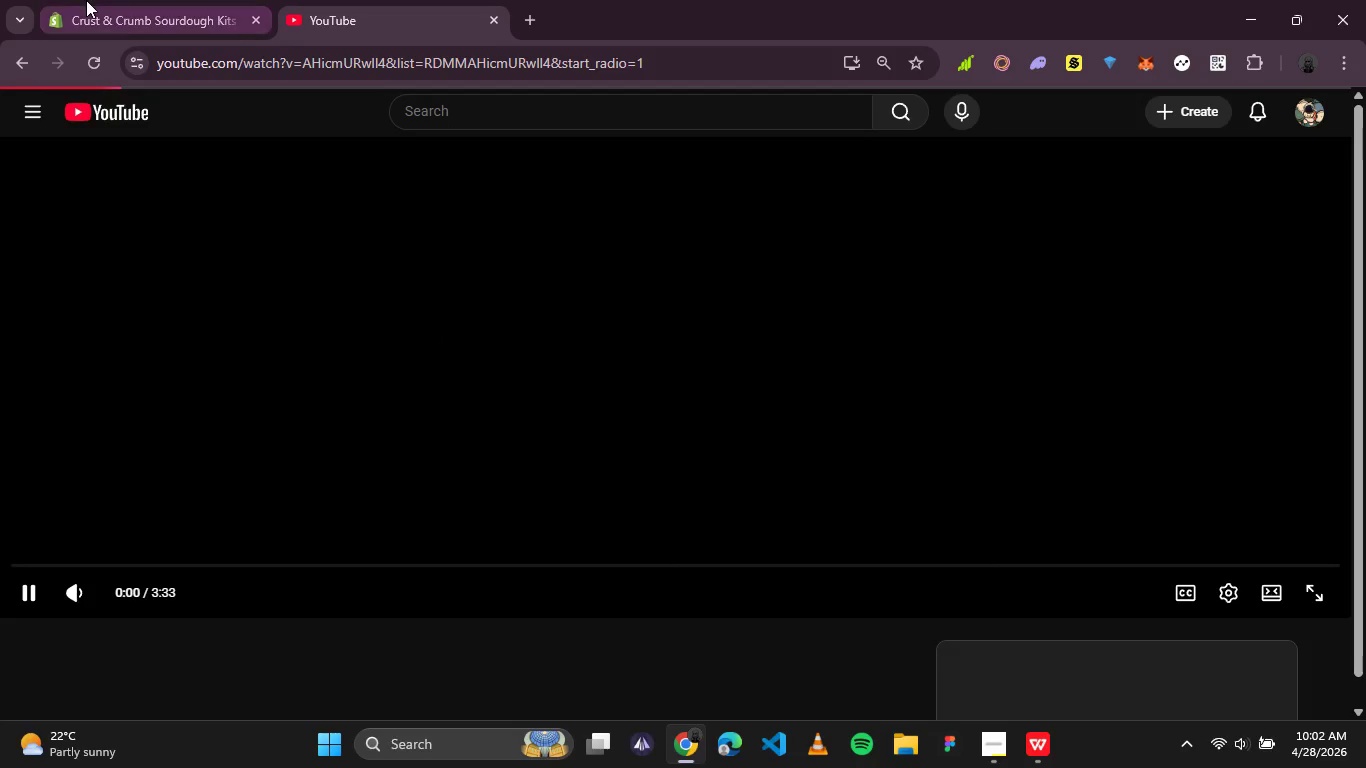 
left_click([124, 5])
 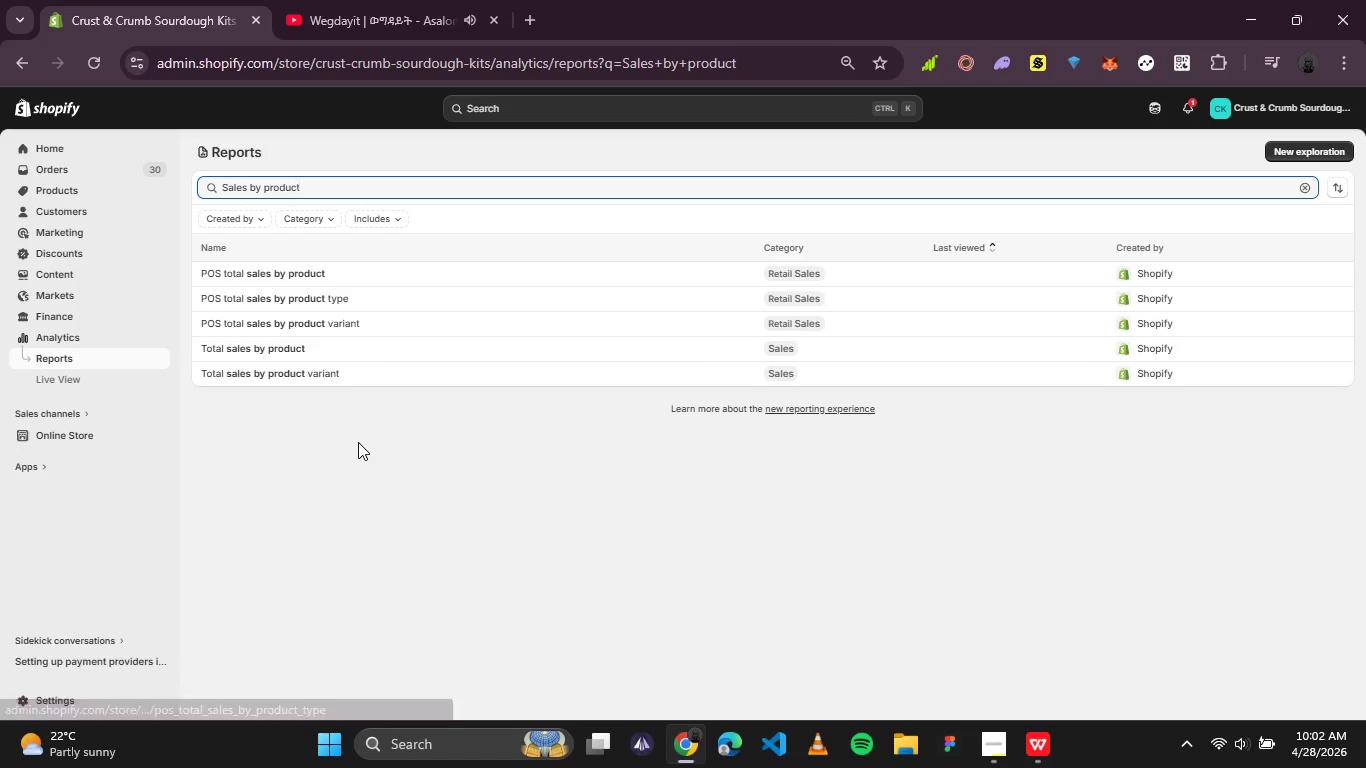 
wait(8.83)
 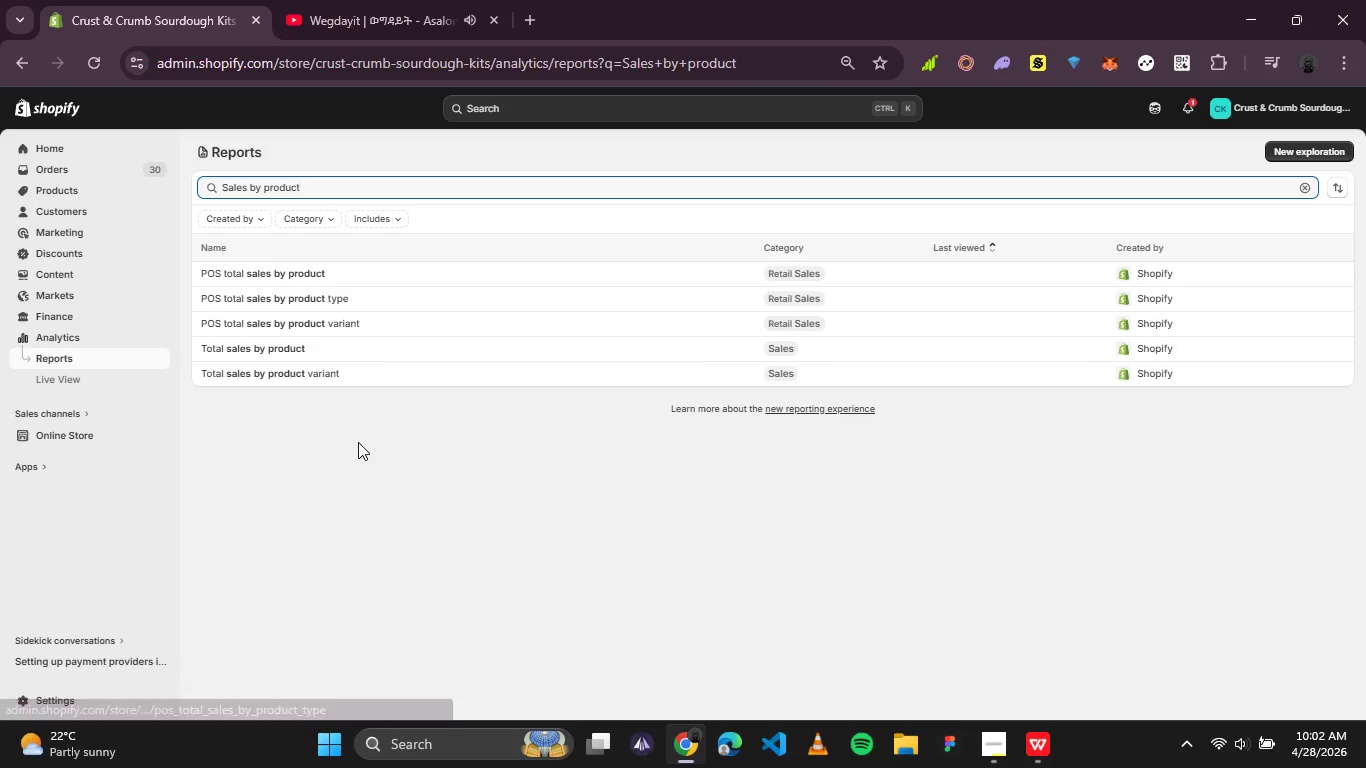 
left_click([294, 273])
 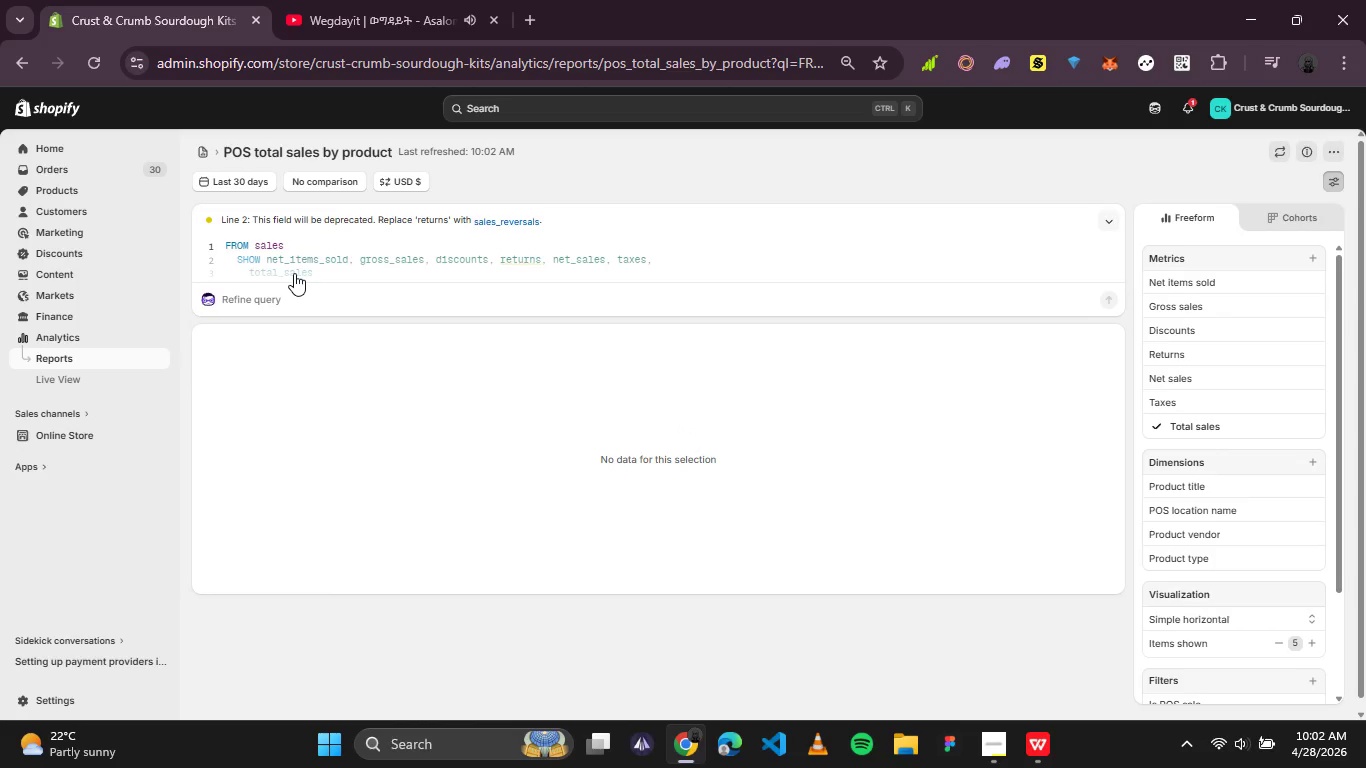 
wait(19.77)
 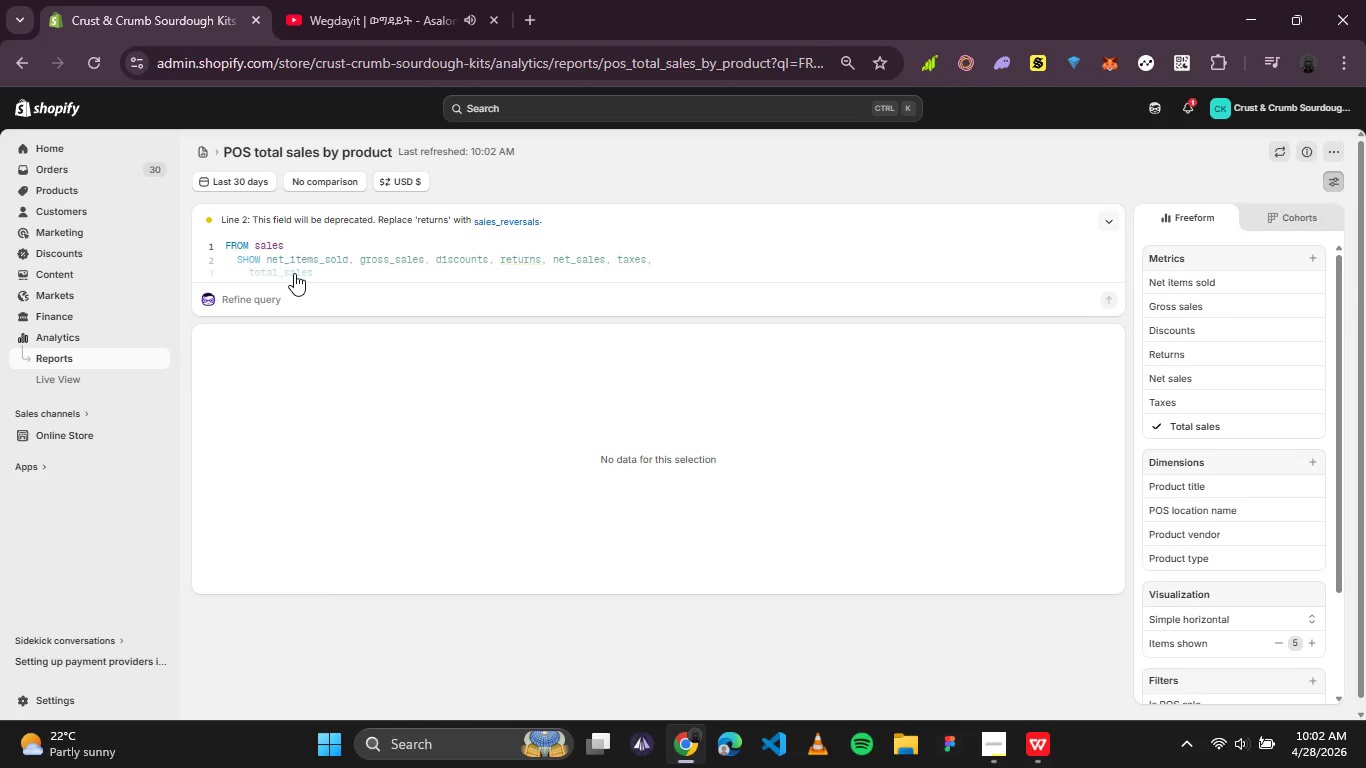 
left_click([453, 0])
 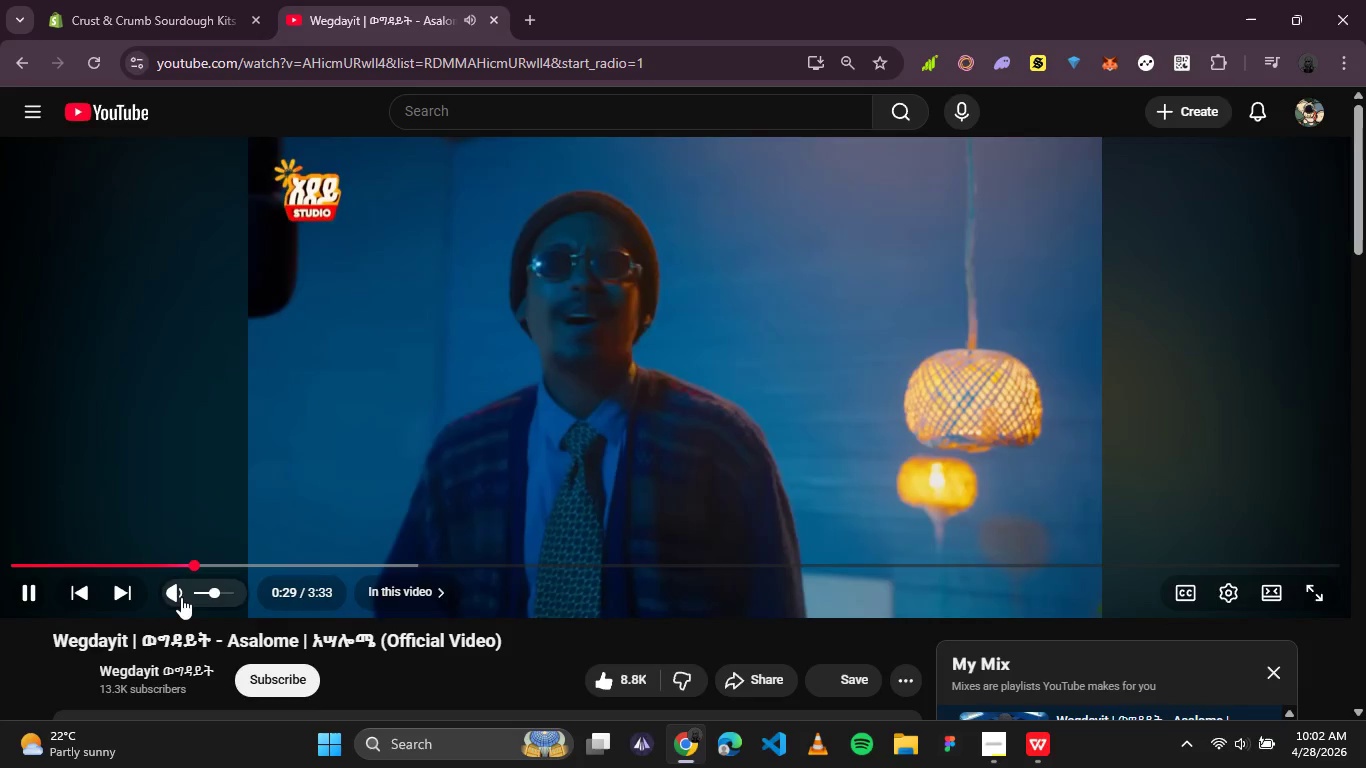 
left_click_drag(start_coordinate=[223, 597], to_coordinate=[241, 598])
 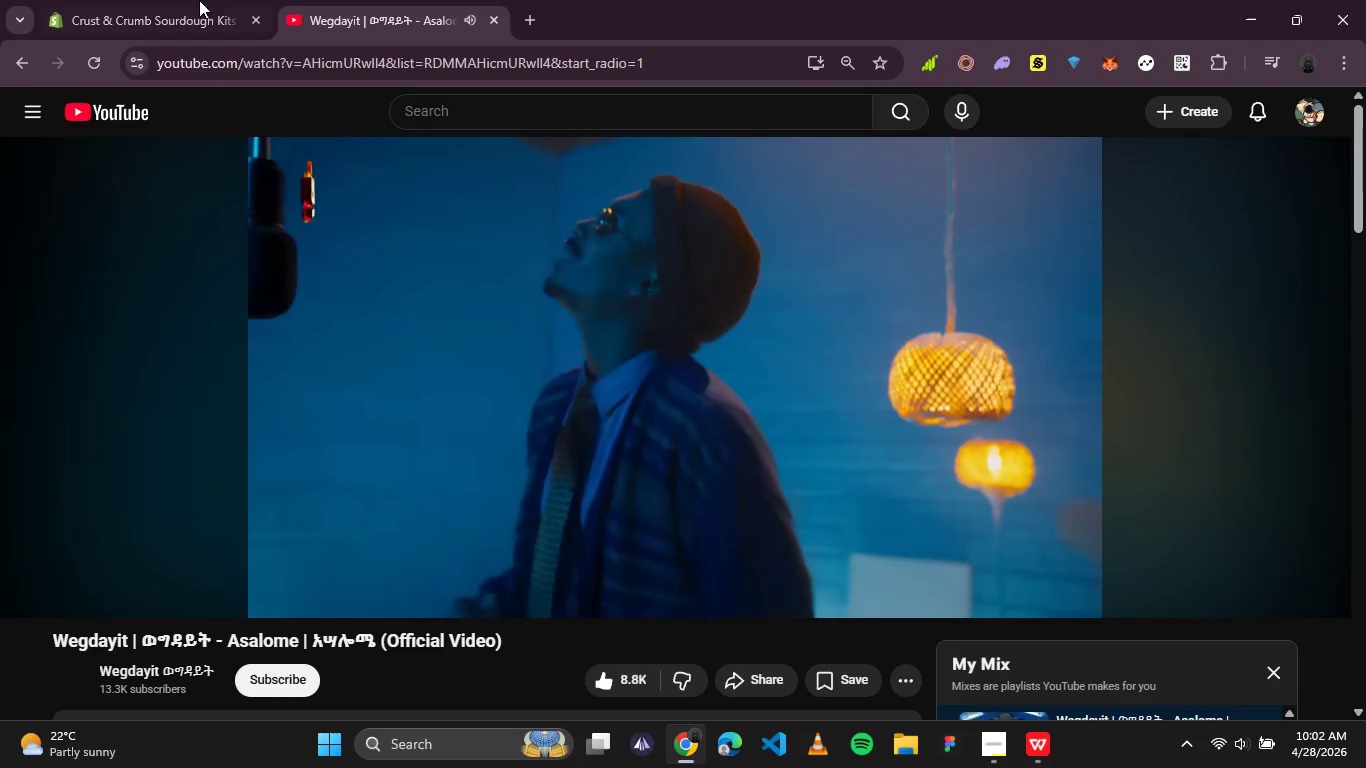 
left_click([161, 0])
 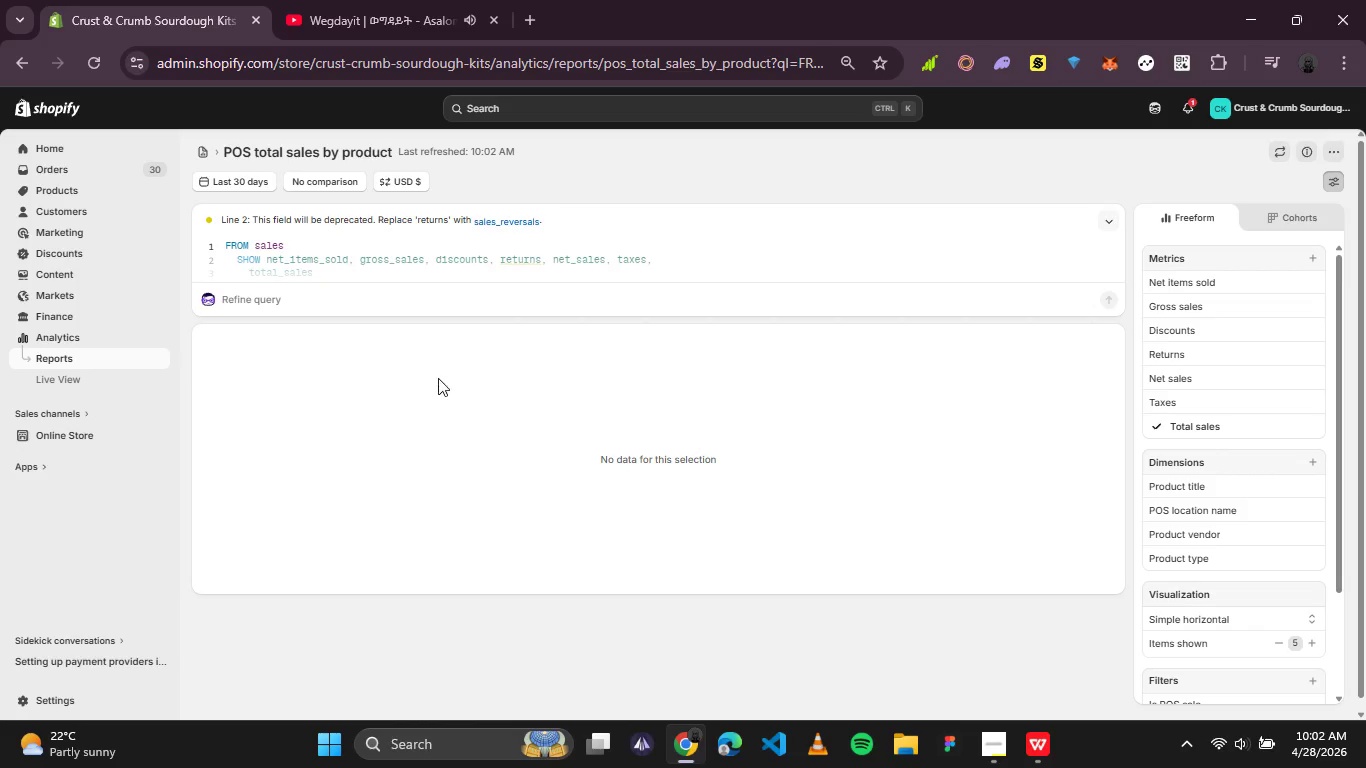 
wait(12.1)
 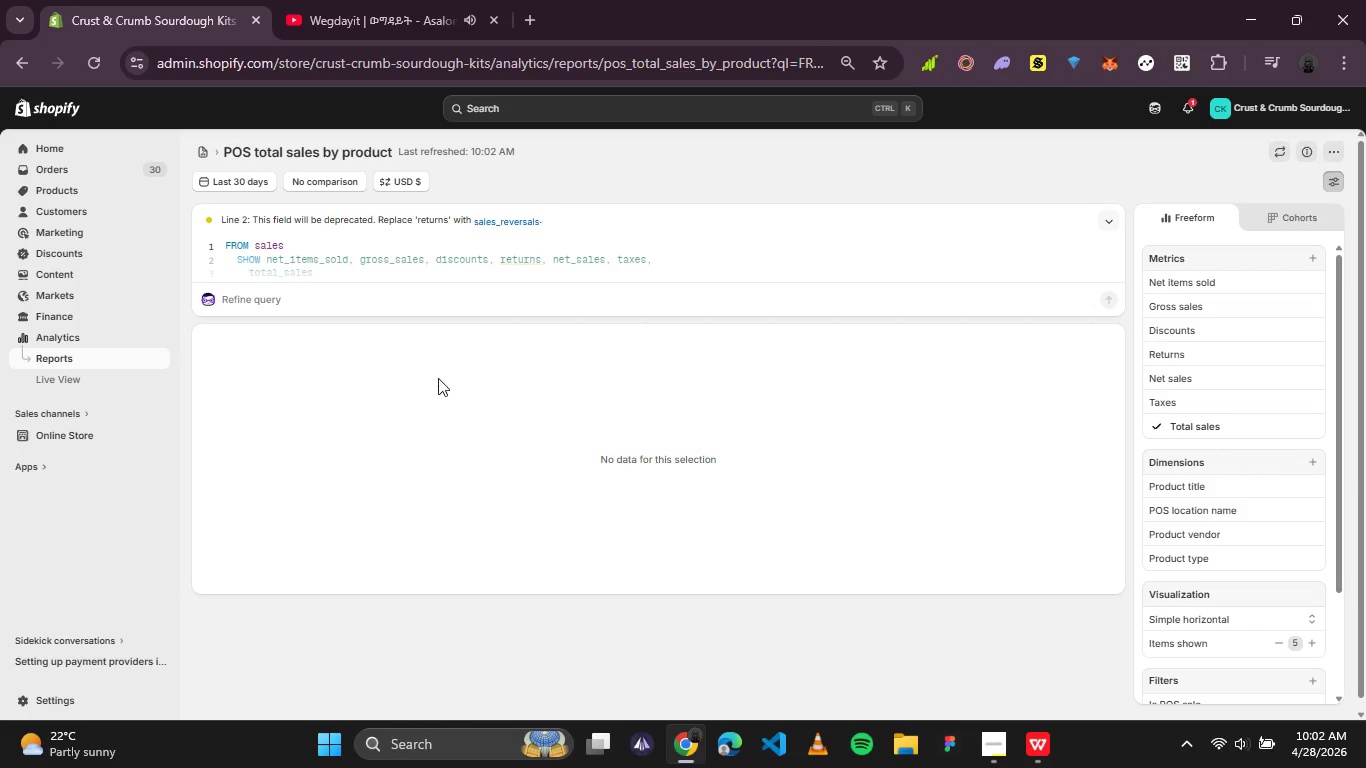 
mouse_move([1213, 389])
 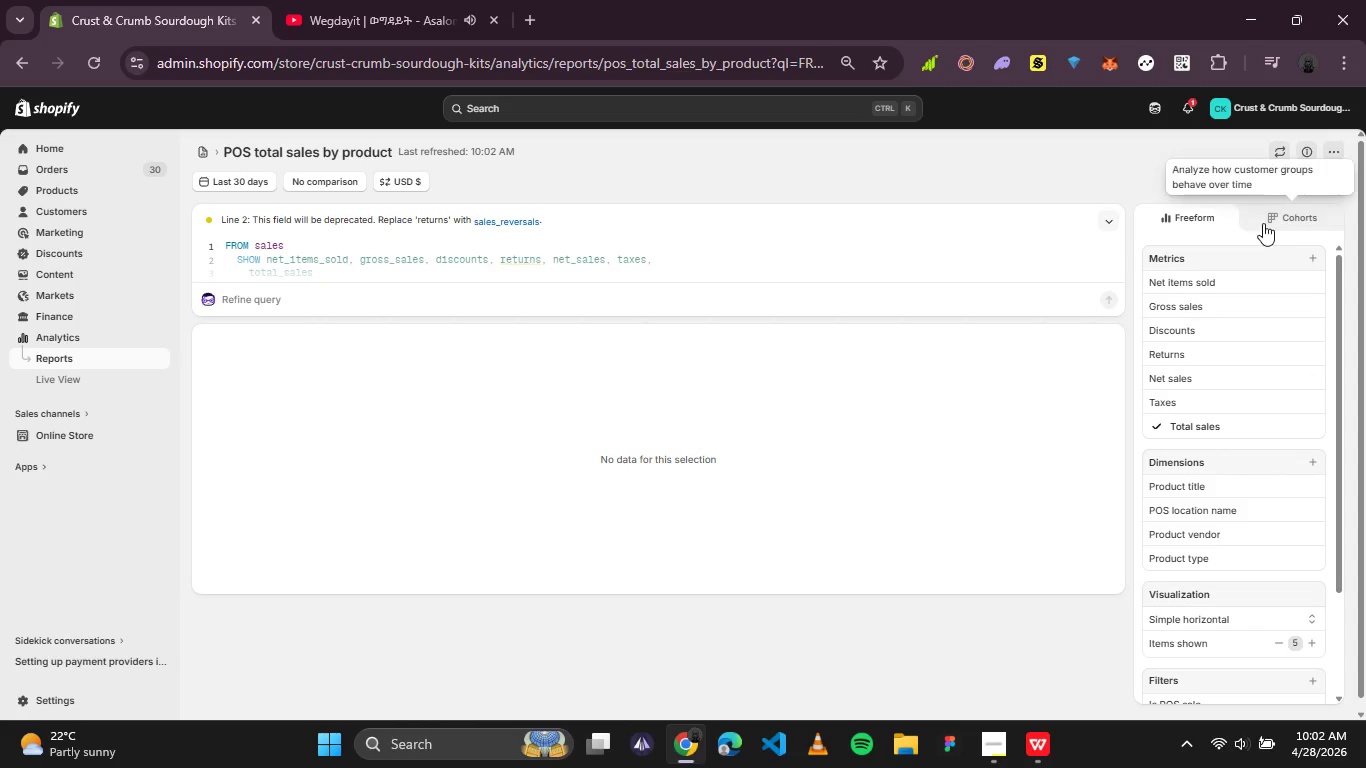 
left_click([1263, 223])
 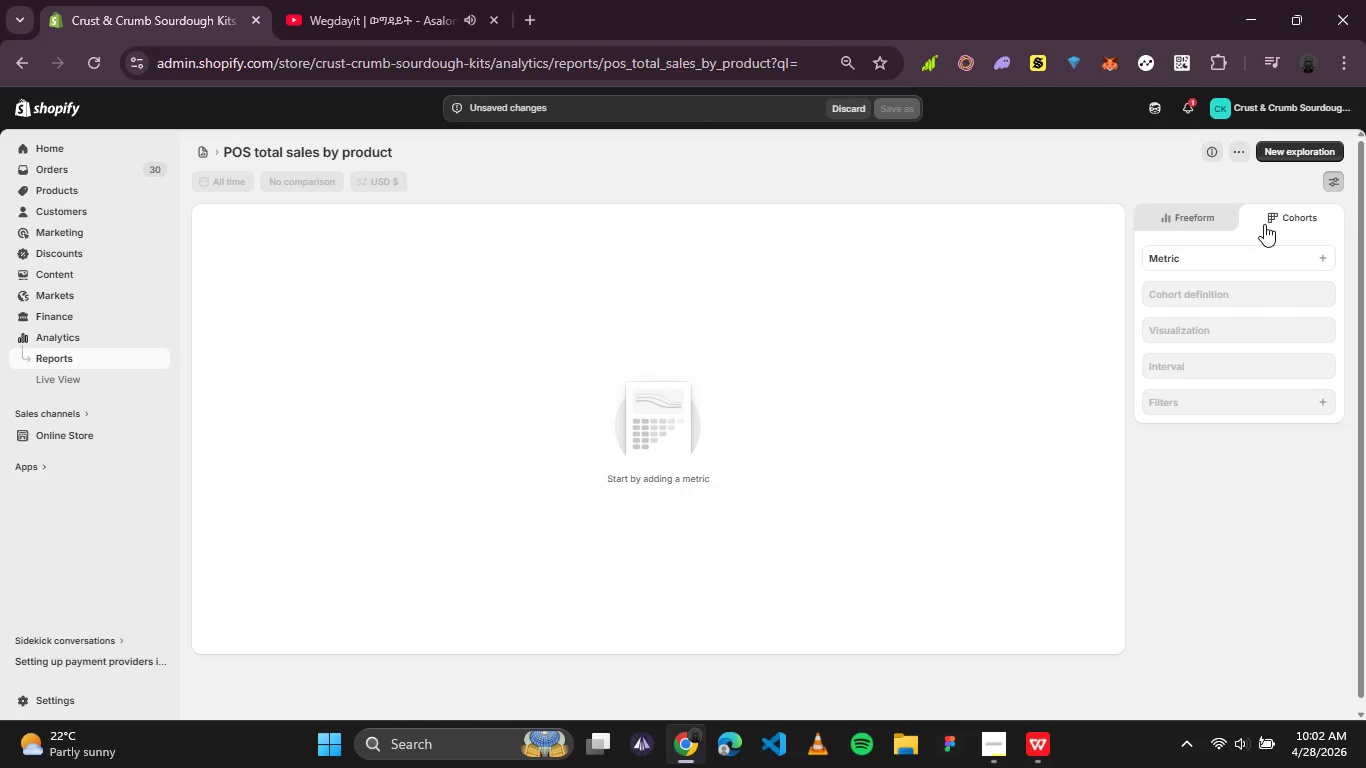 
left_click([1136, 209])
 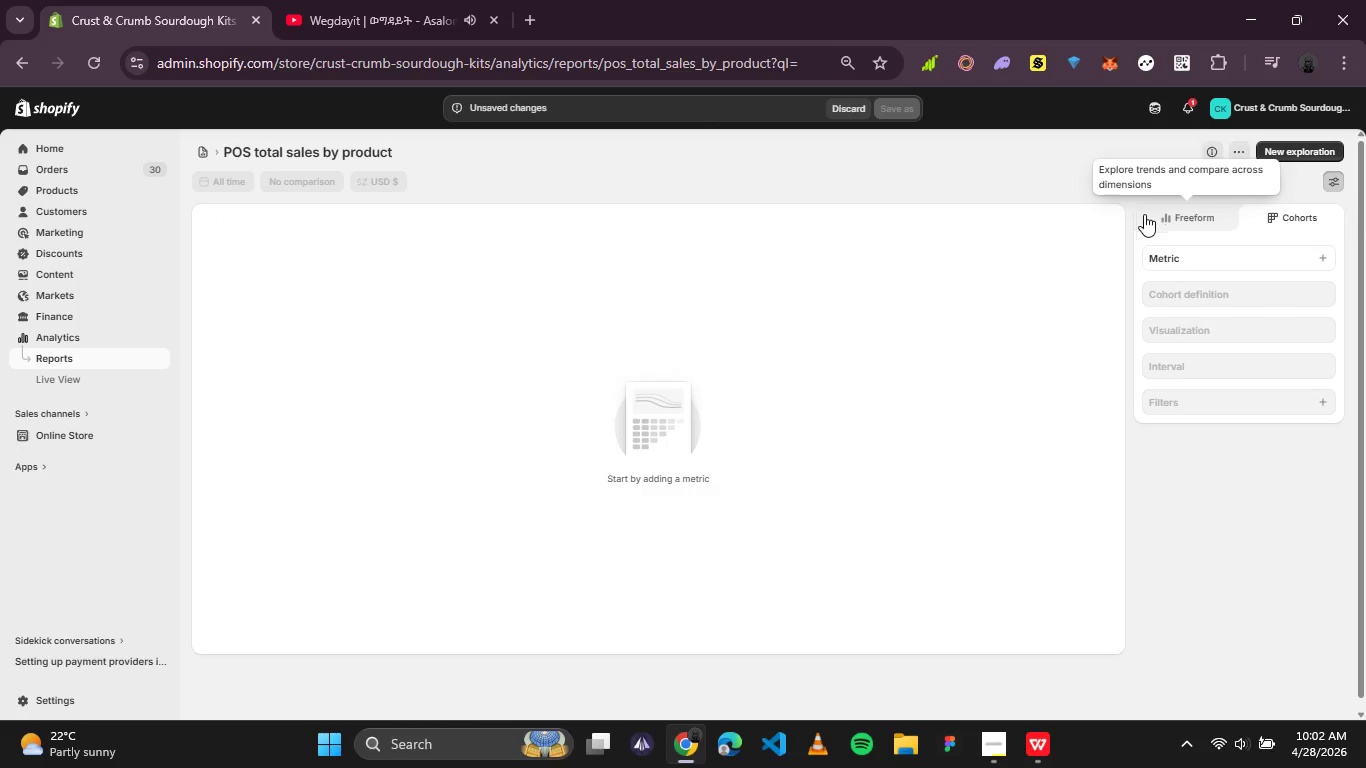 
mouse_move([1136, 235])
 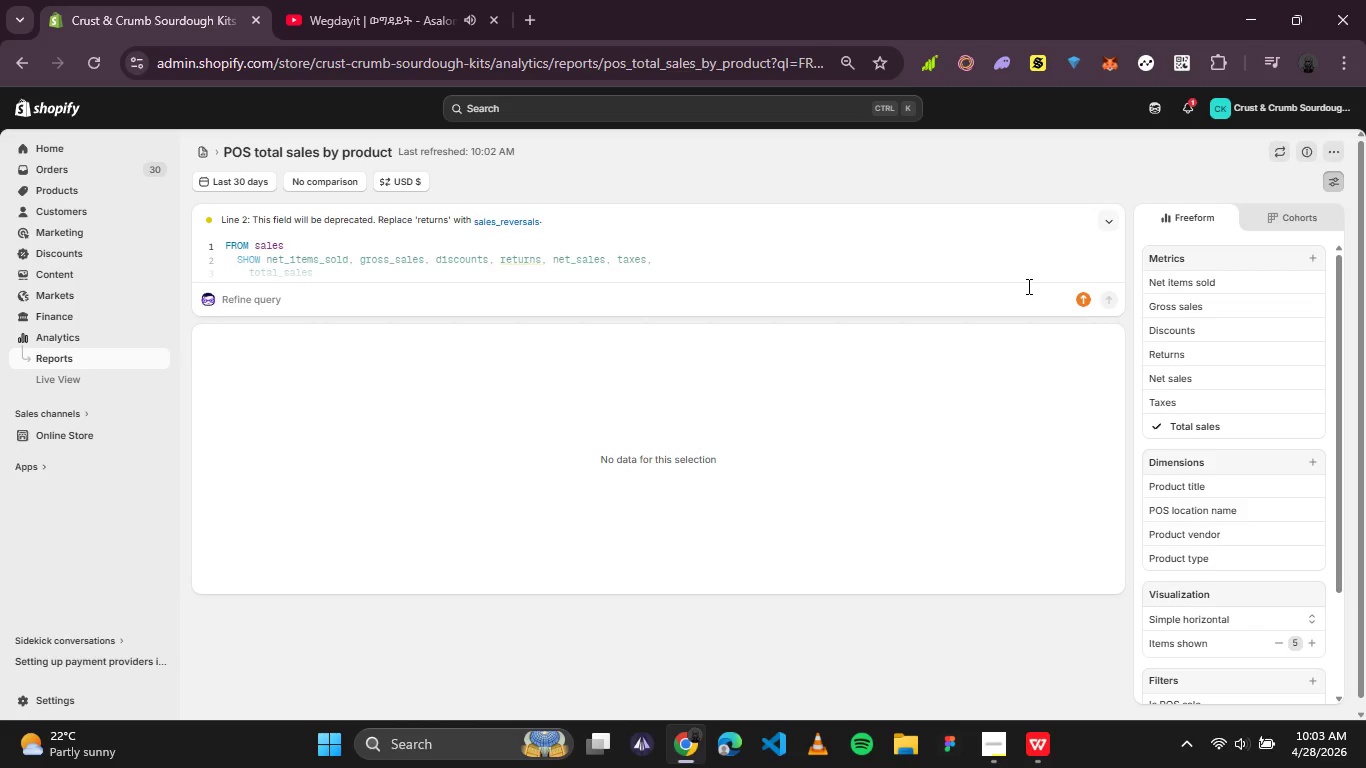 
wait(10.1)
 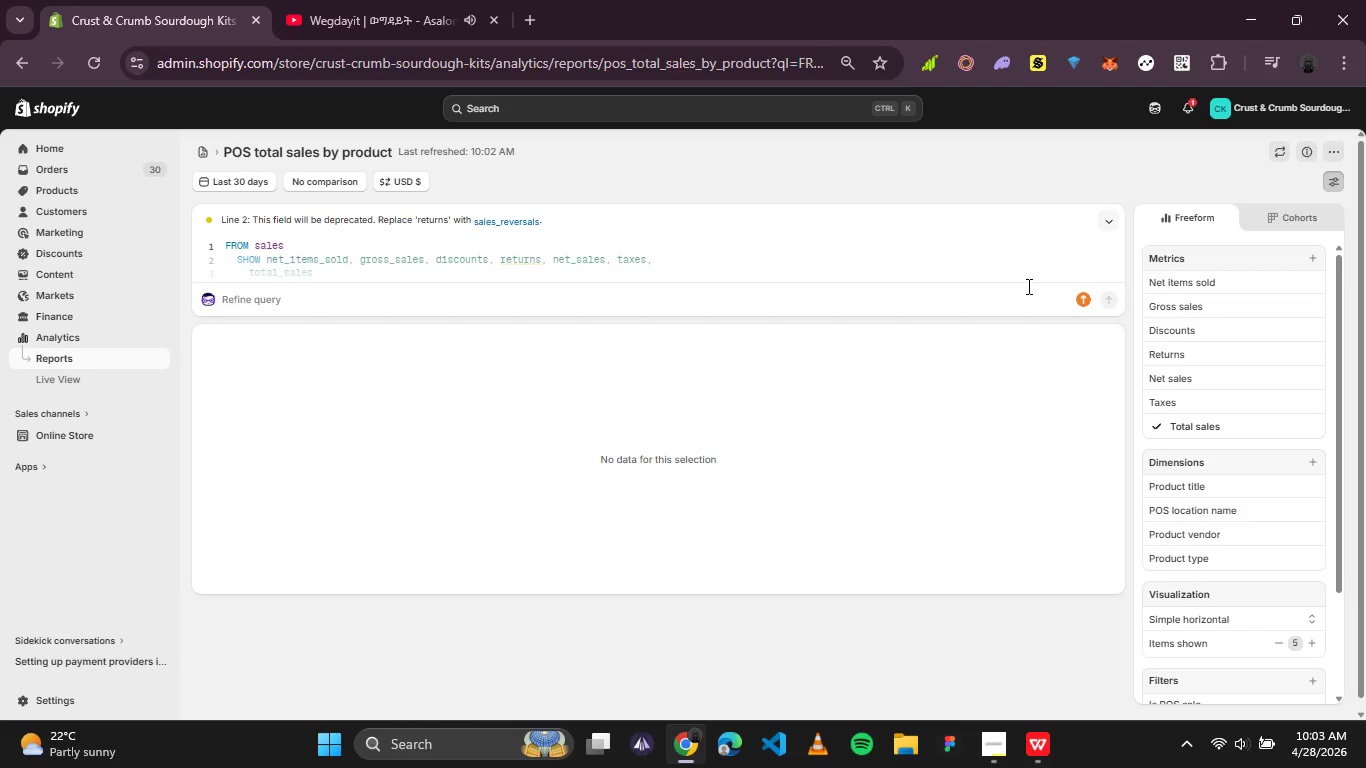 
left_click([1228, 431])
 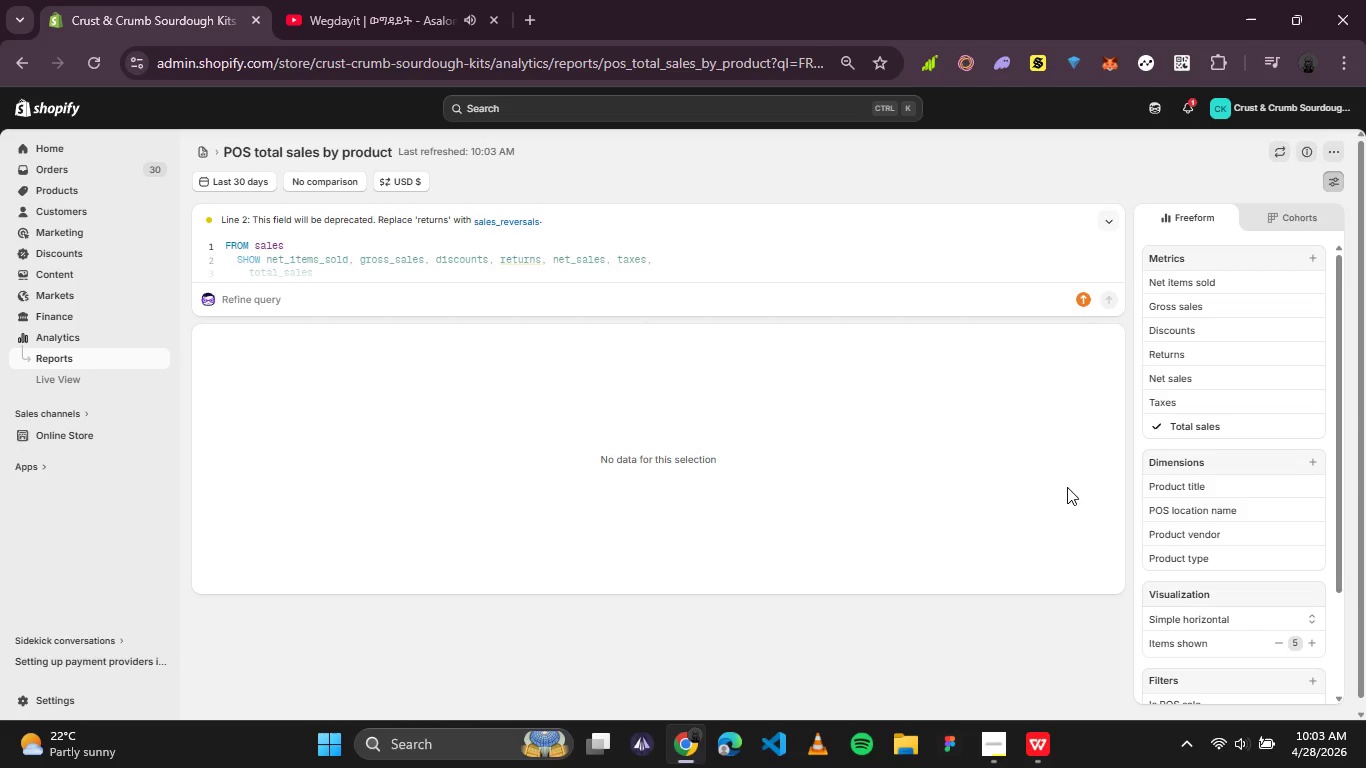 
wait(7.39)
 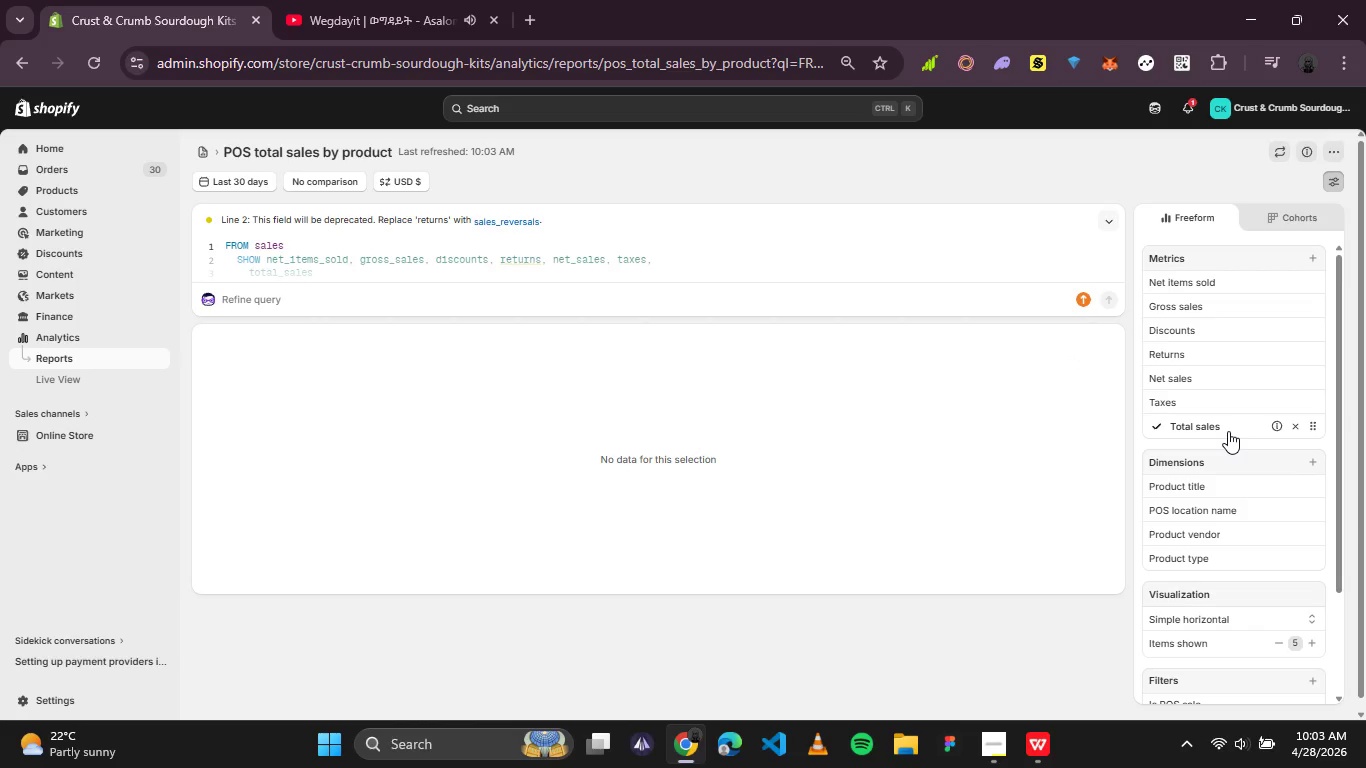 
scroll: coordinate [1093, 607], scroll_direction: down, amount: 3.0
 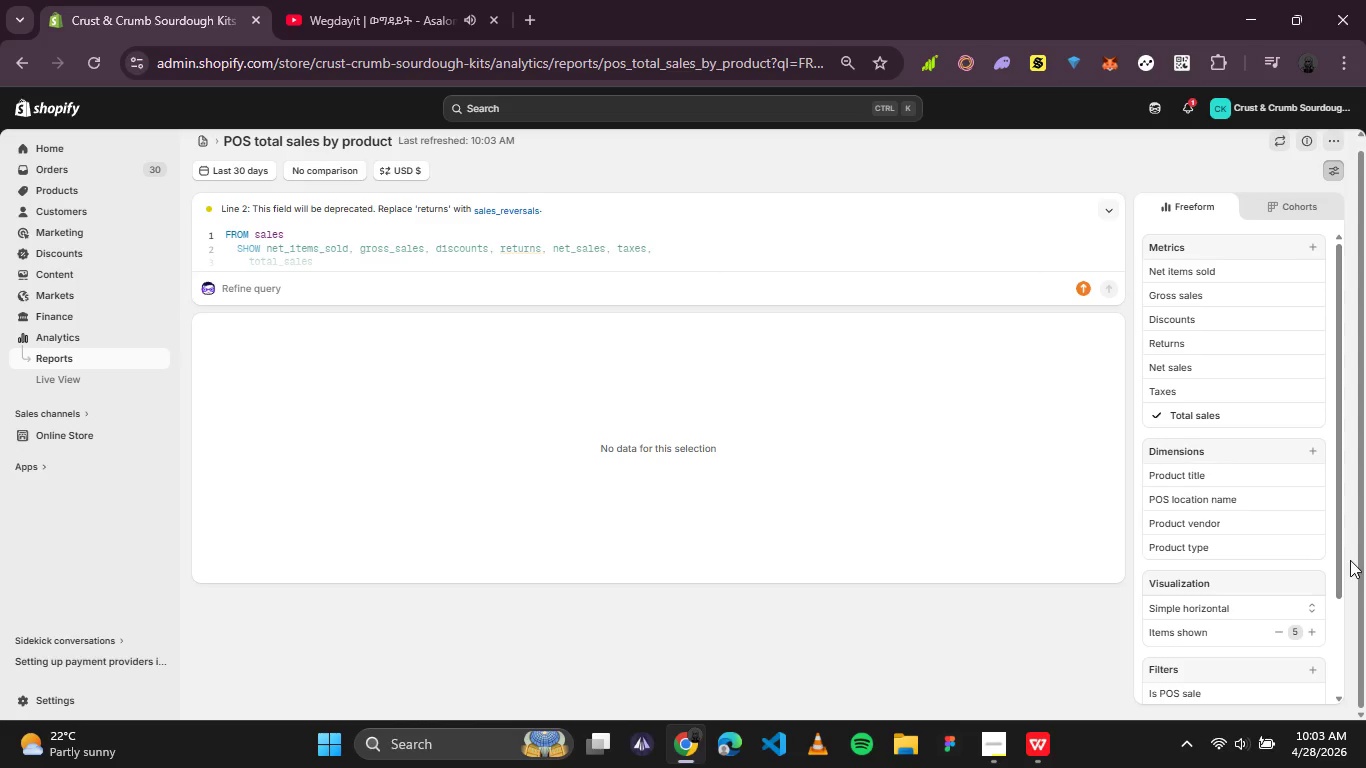 
scroll: coordinate [1350, 560], scroll_direction: none, amount: 0.0
 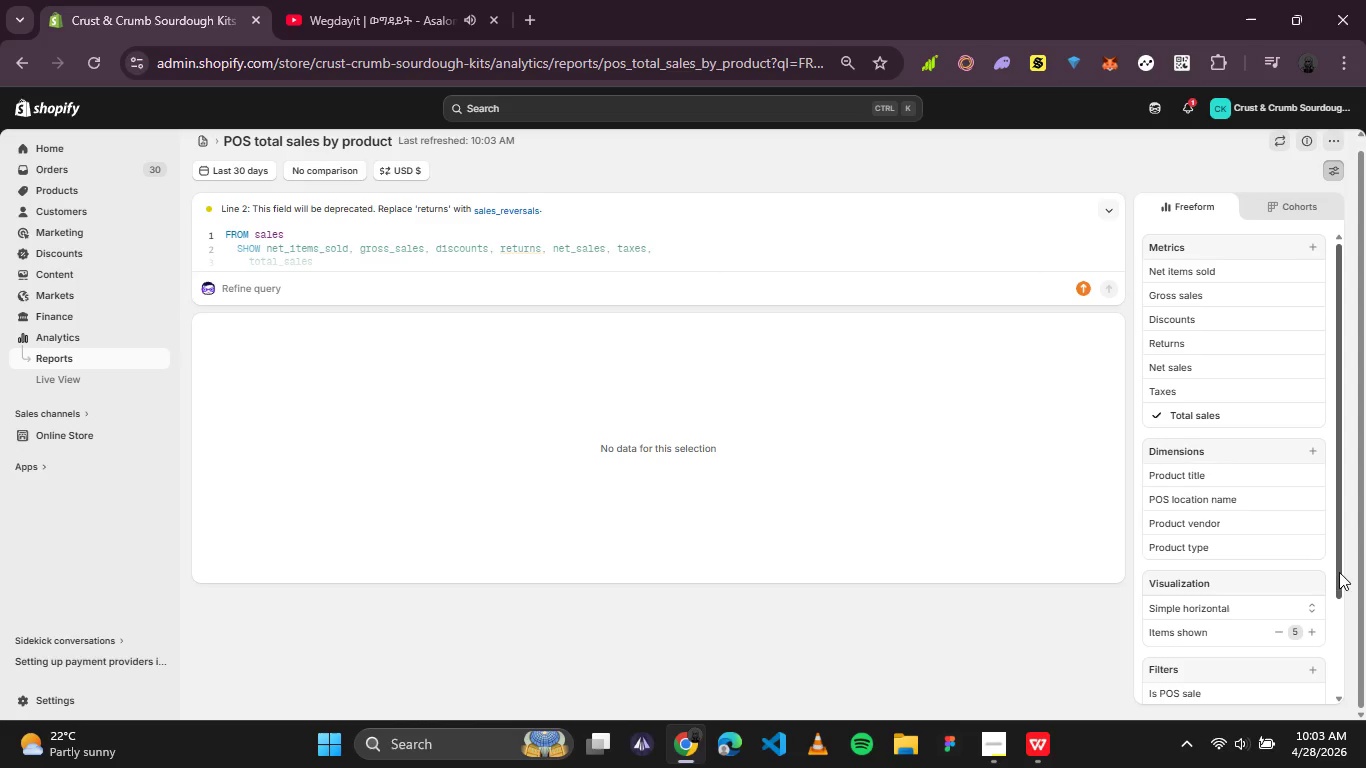 
left_click_drag(start_coordinate=[1339, 572], to_coordinate=[1334, 683])
 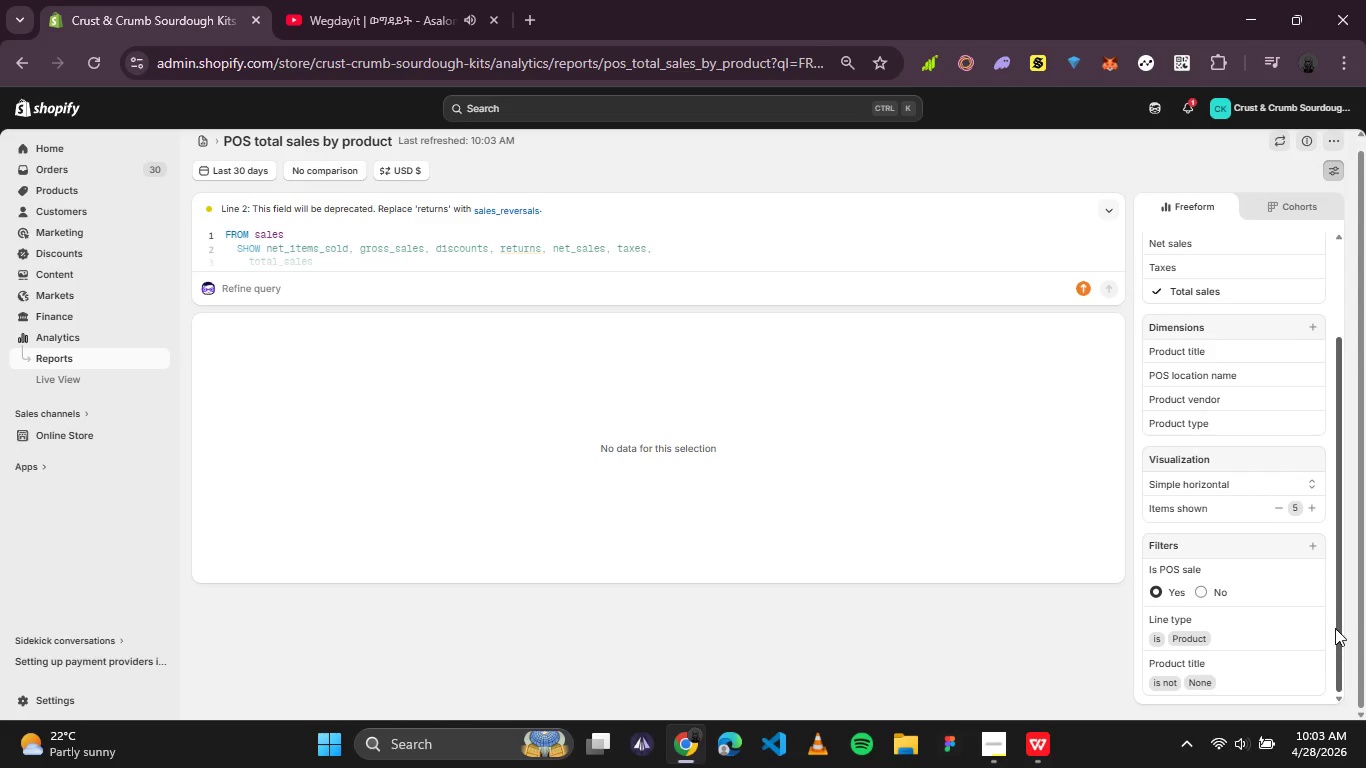 
left_click_drag(start_coordinate=[1335, 617], to_coordinate=[1356, 388])
 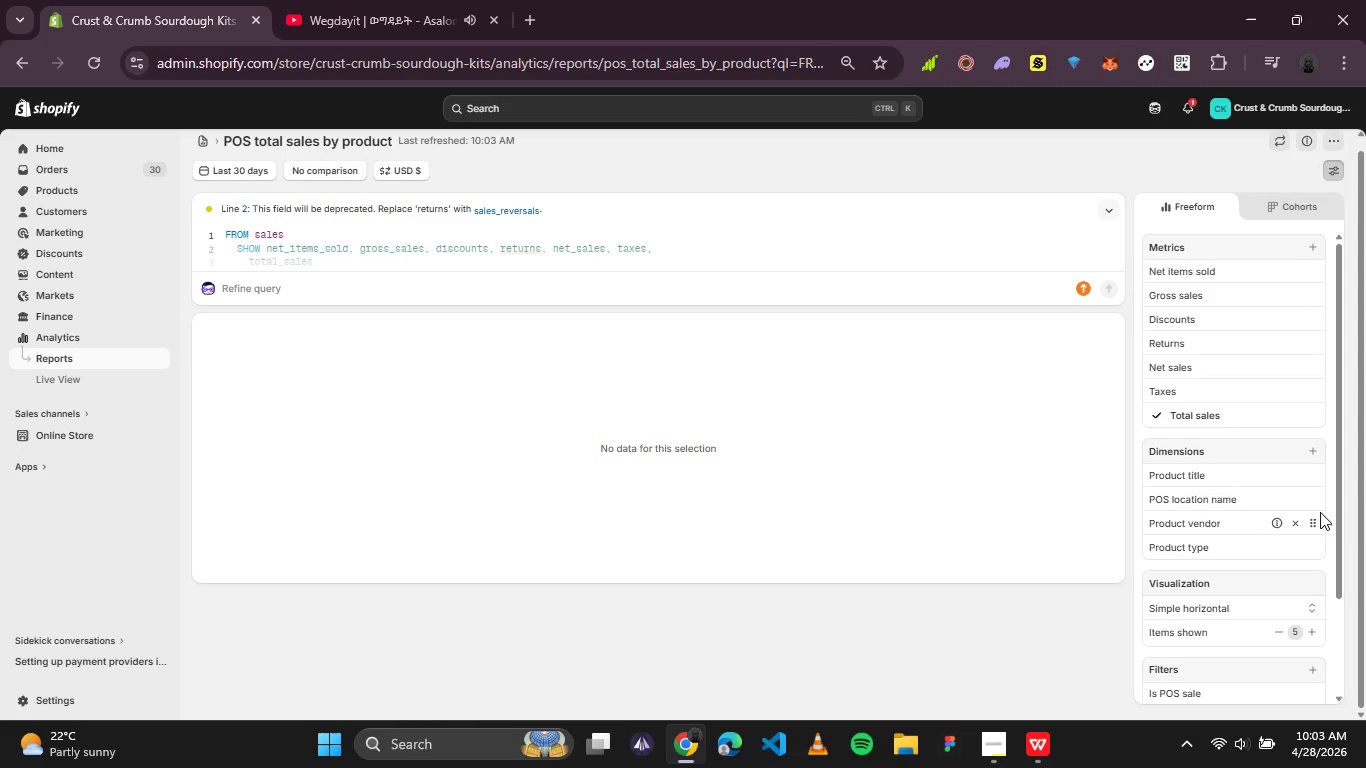 
wait(10.45)
 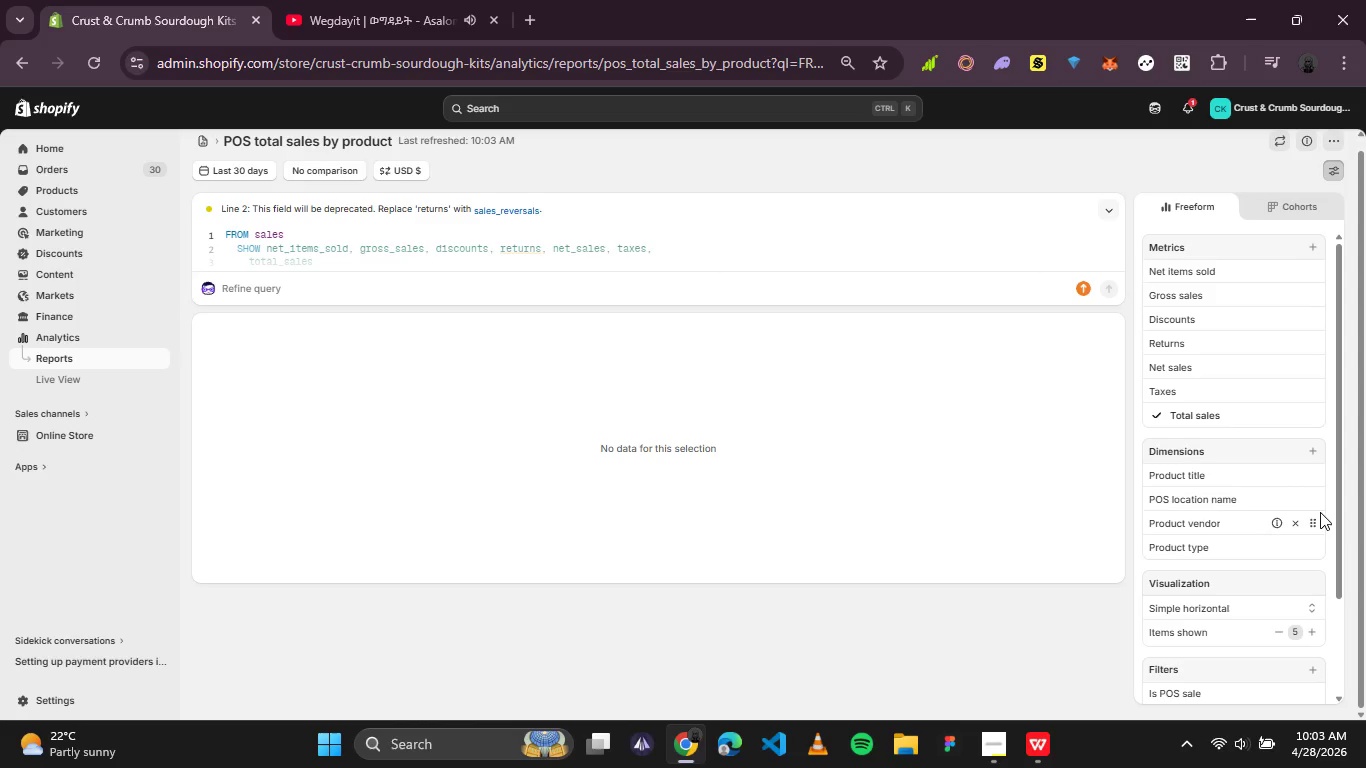 
scroll: coordinate [902, 319], scroll_direction: none, amount: 0.0
 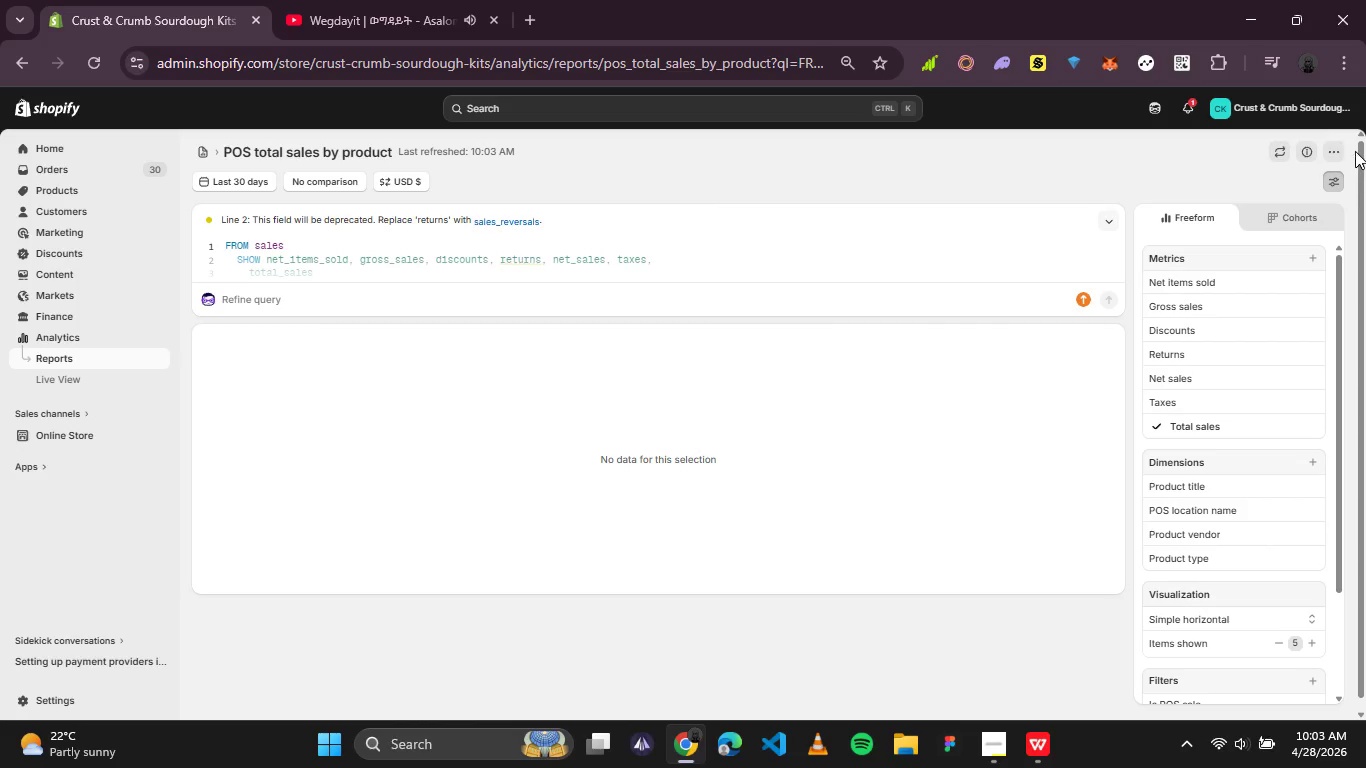 
left_click([1340, 152])
 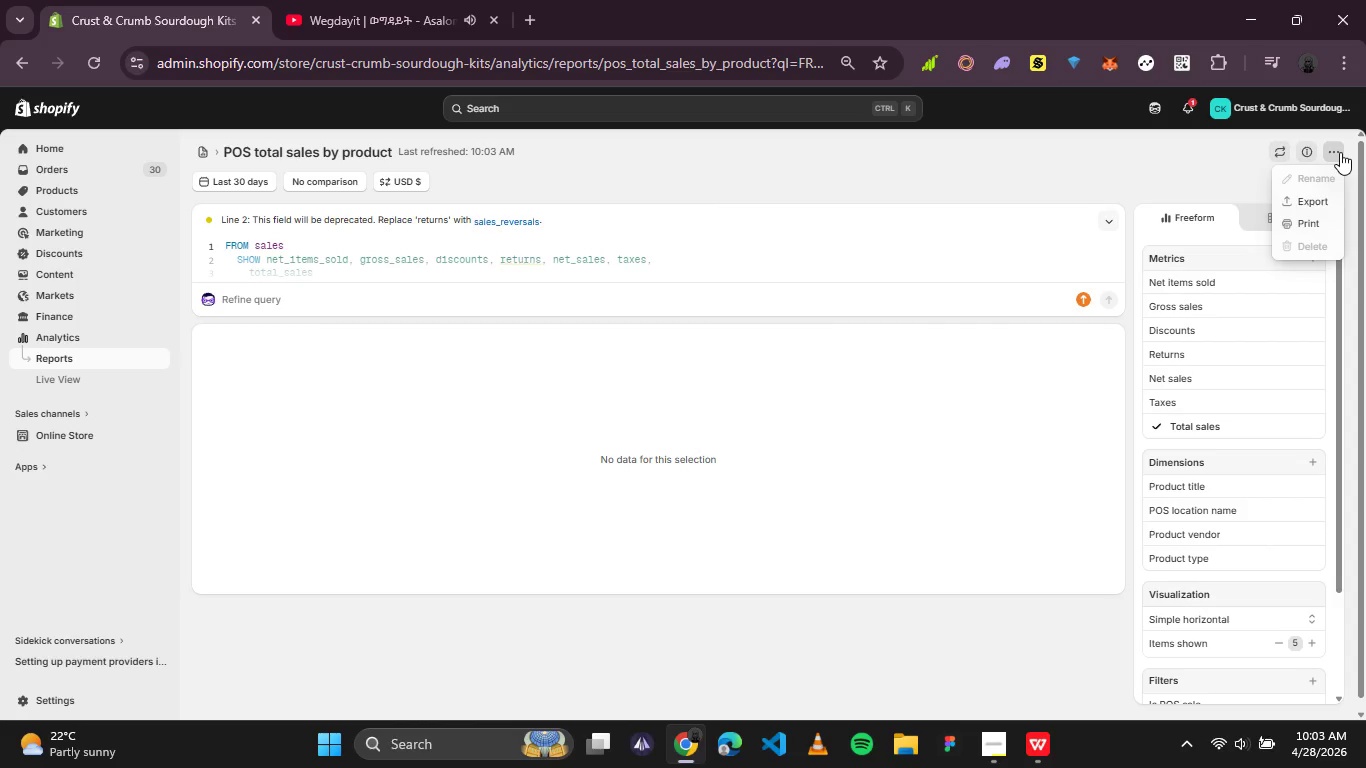 
left_click([1340, 152])
 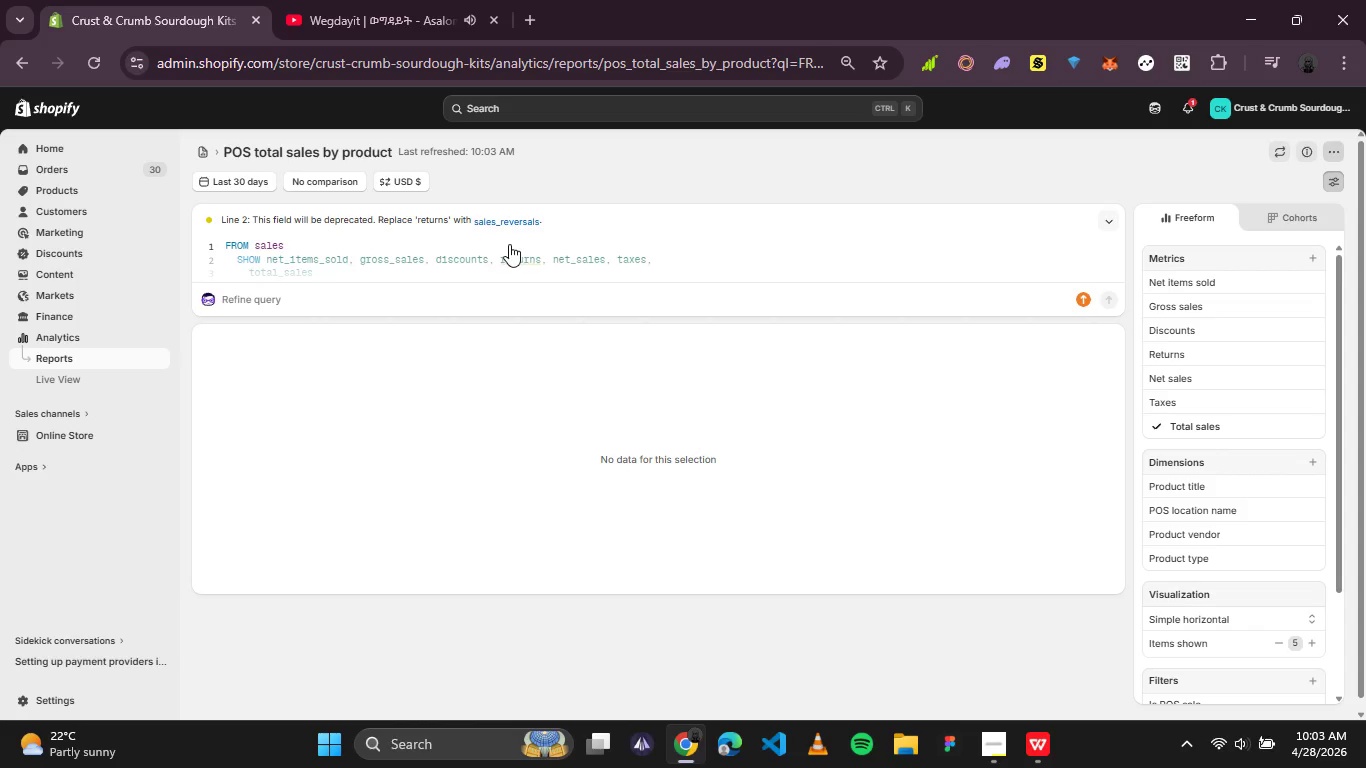 
left_click([508, 259])
 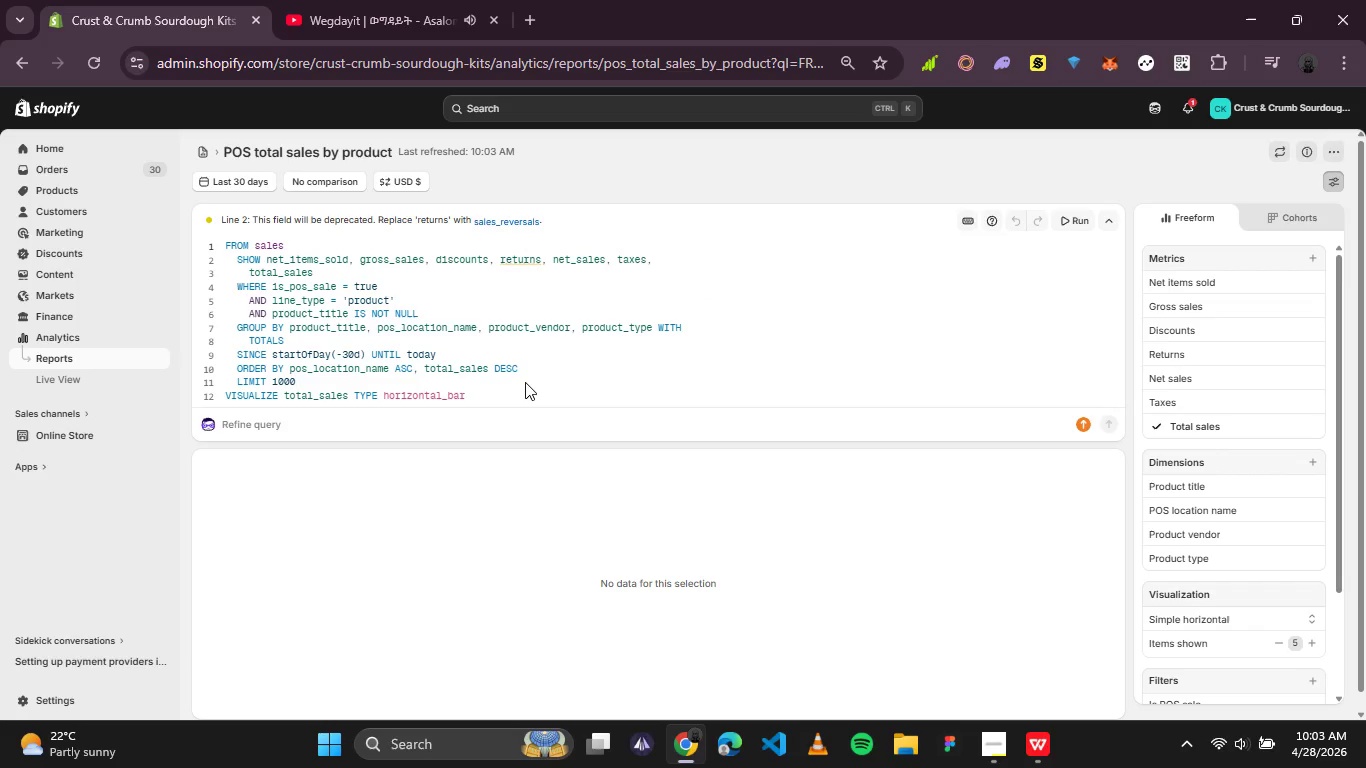 
left_click([525, 384])
 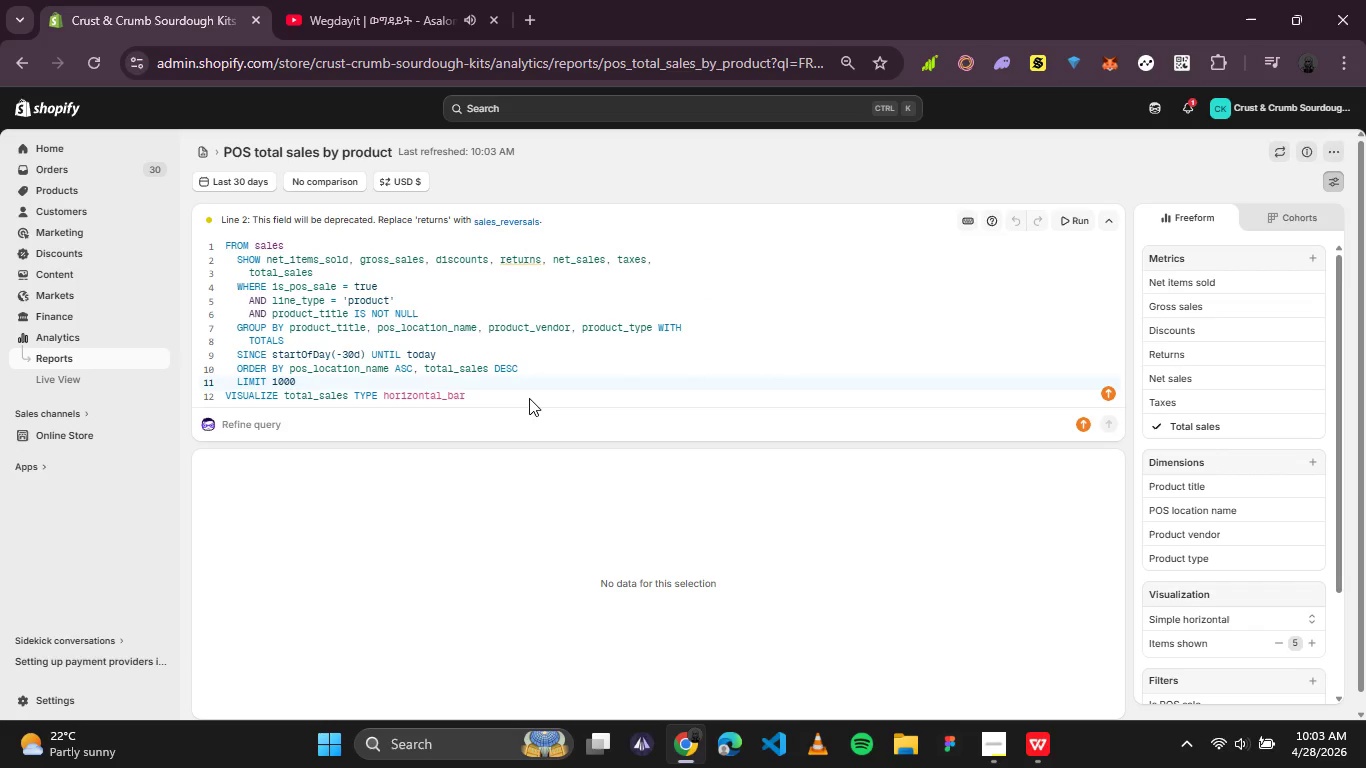 
left_click([529, 398])
 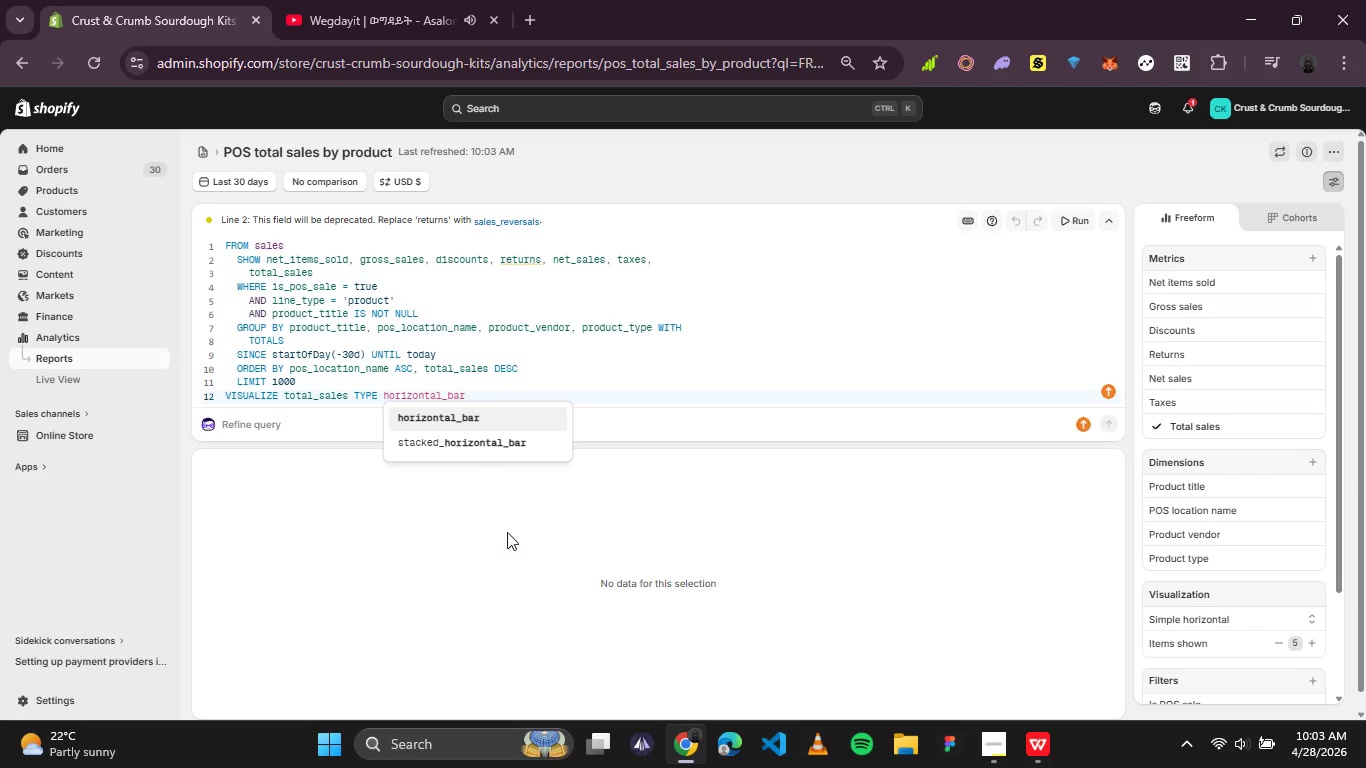 
left_click([490, 554])
 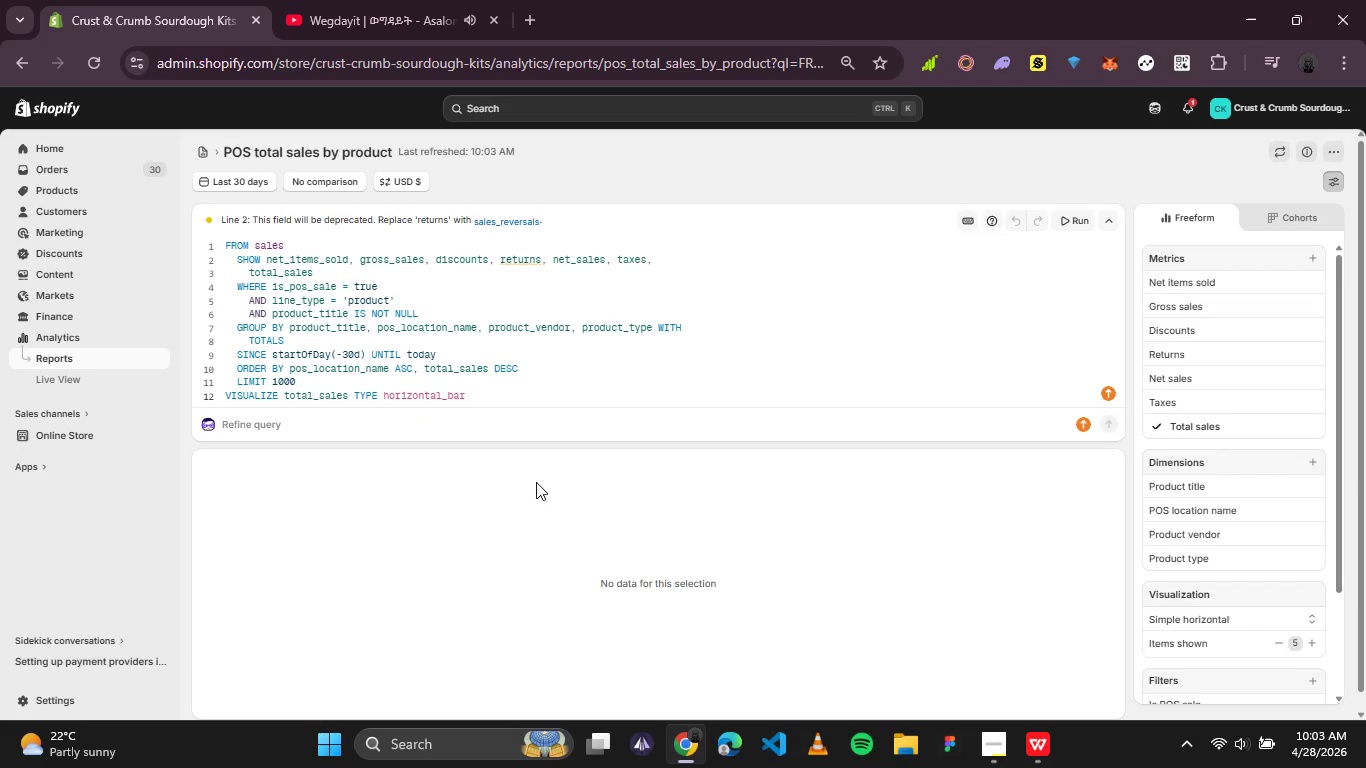 
wait(12.67)
 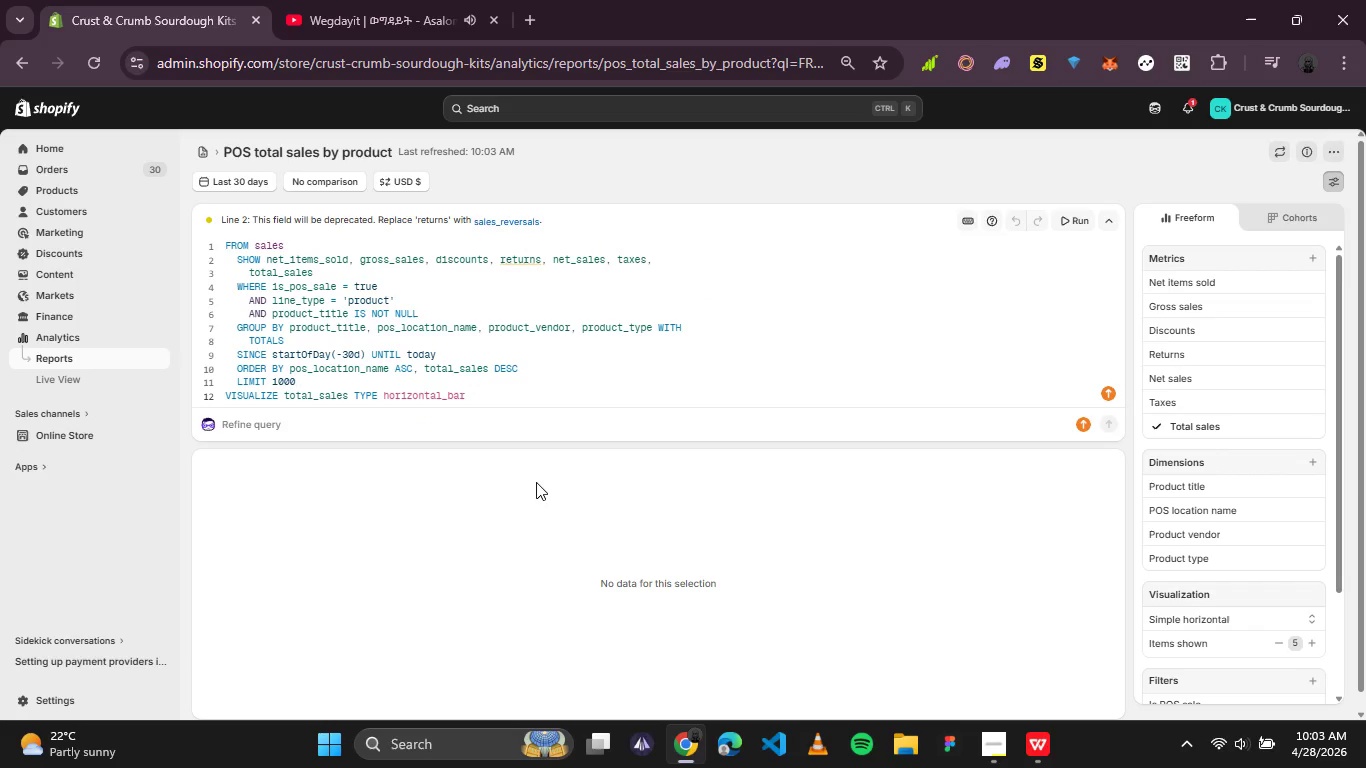 
left_click([207, 147])
 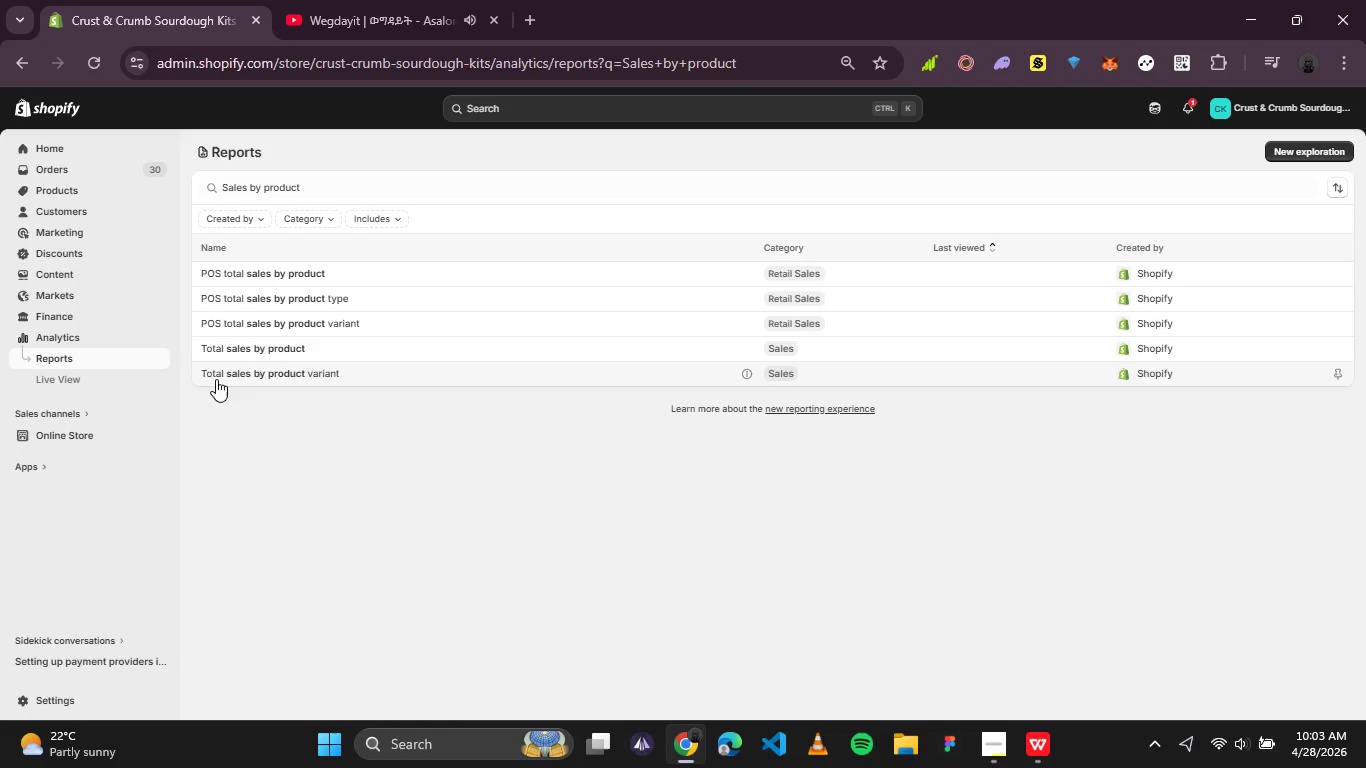 
left_click([258, 349])
 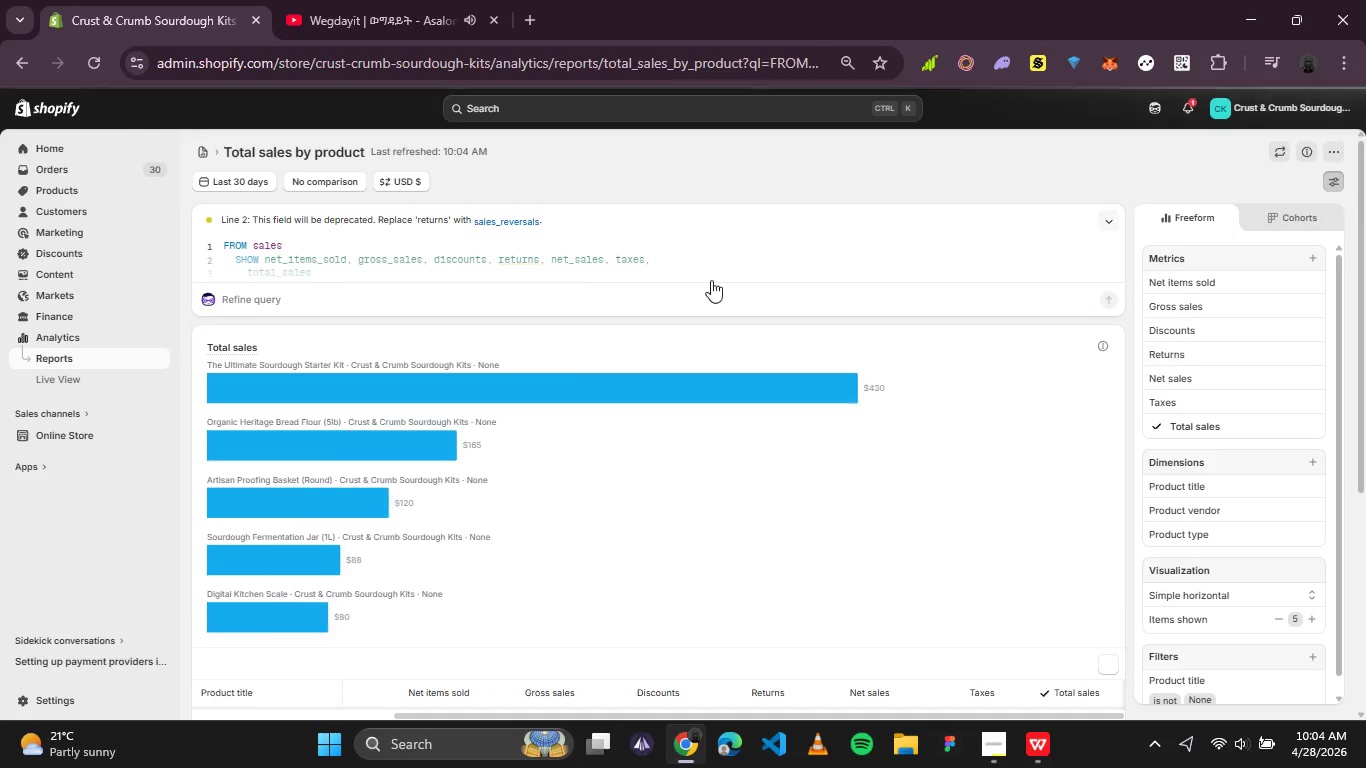 
wait(7.33)
 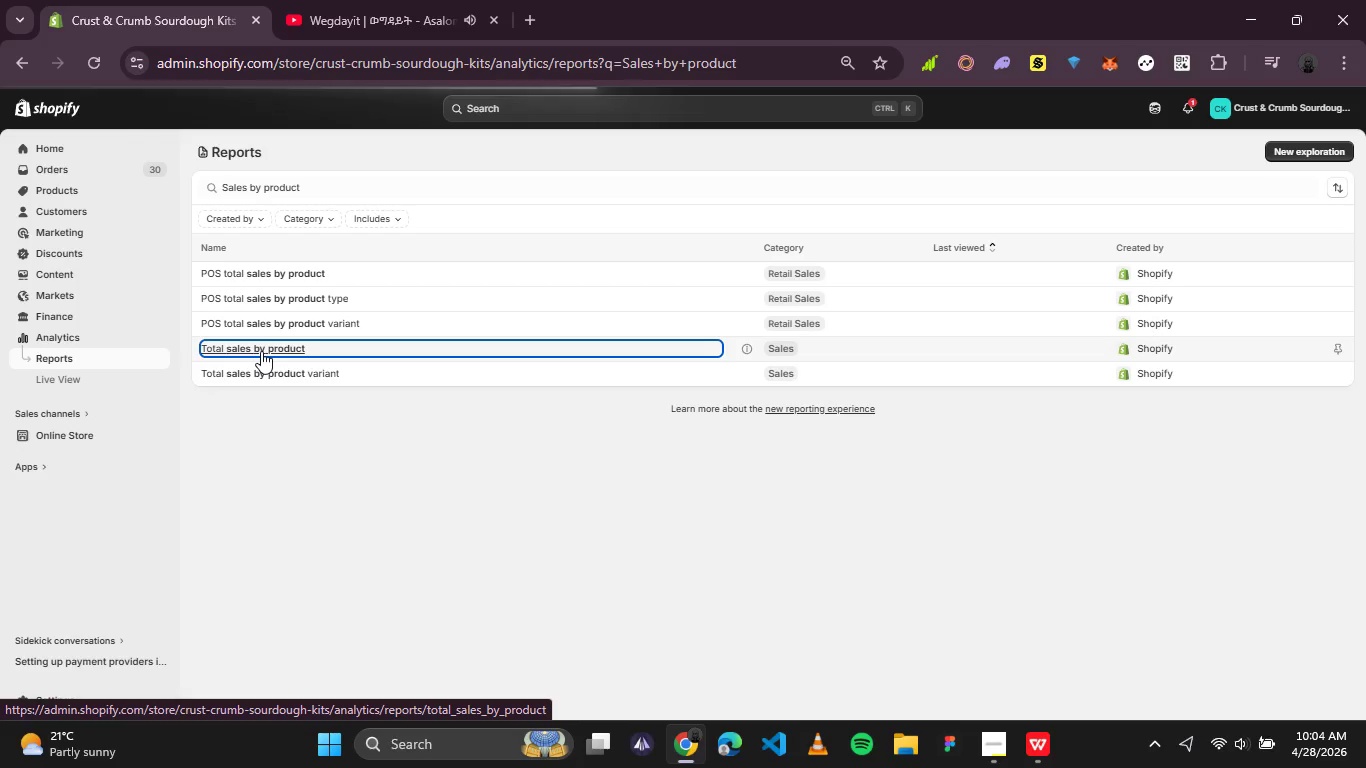 
scroll: coordinate [773, 373], scroll_direction: down, amount: 3.0
 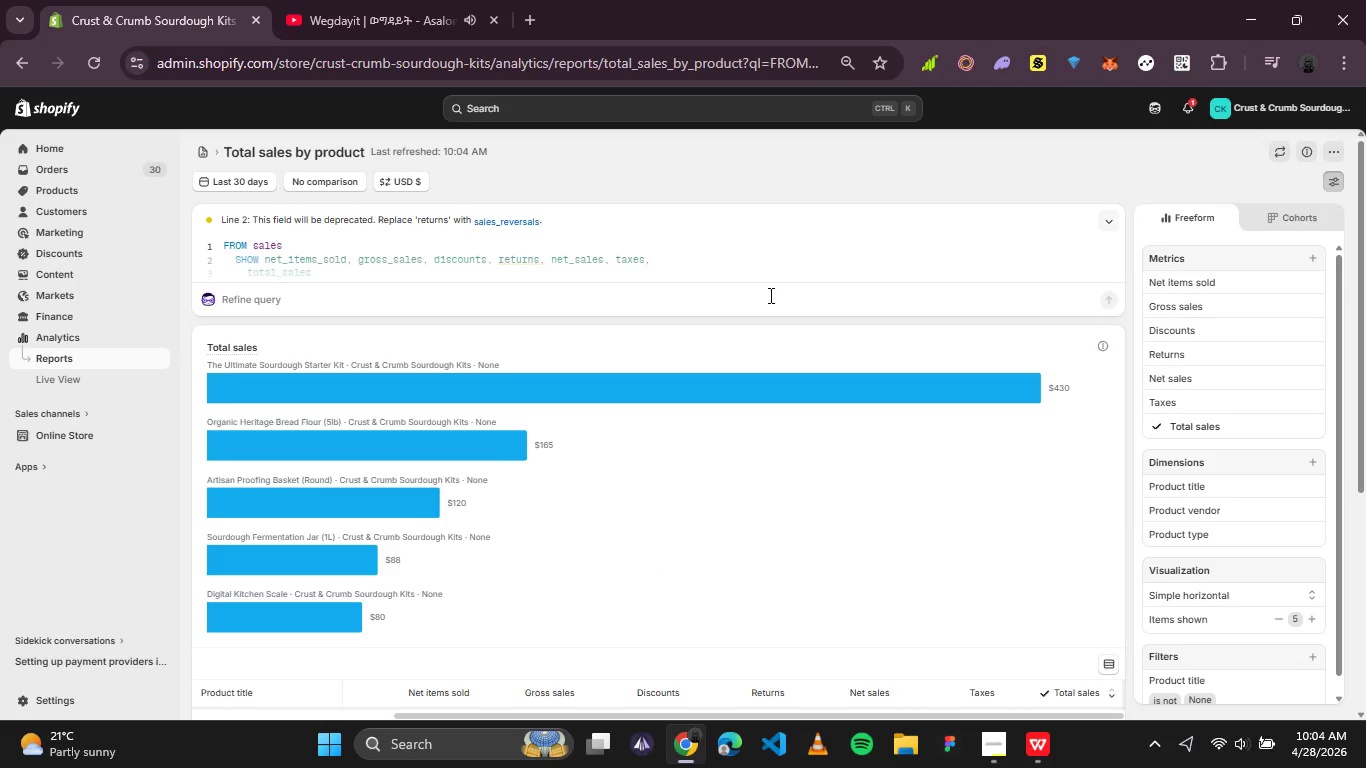 
wait(11.19)
 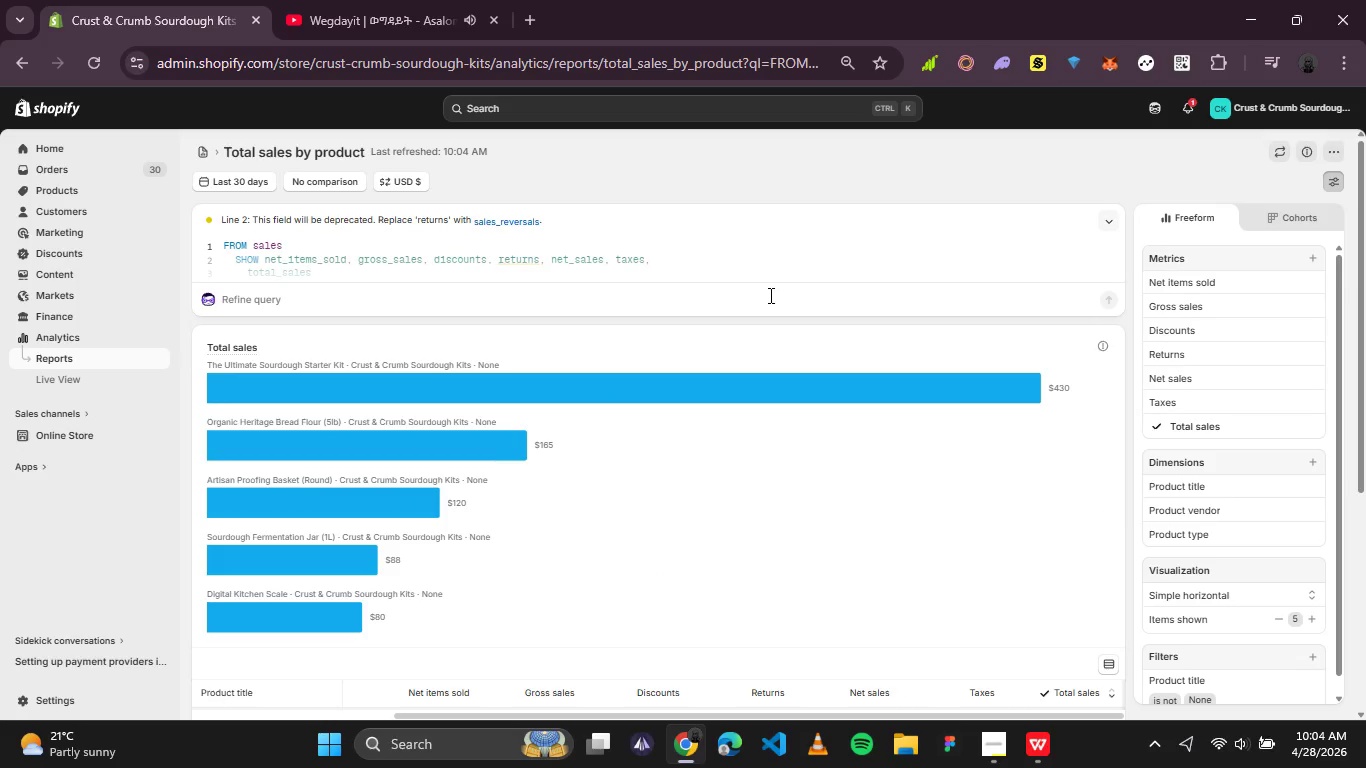 
scroll: coordinate [1205, 438], scroll_direction: none, amount: 0.0
 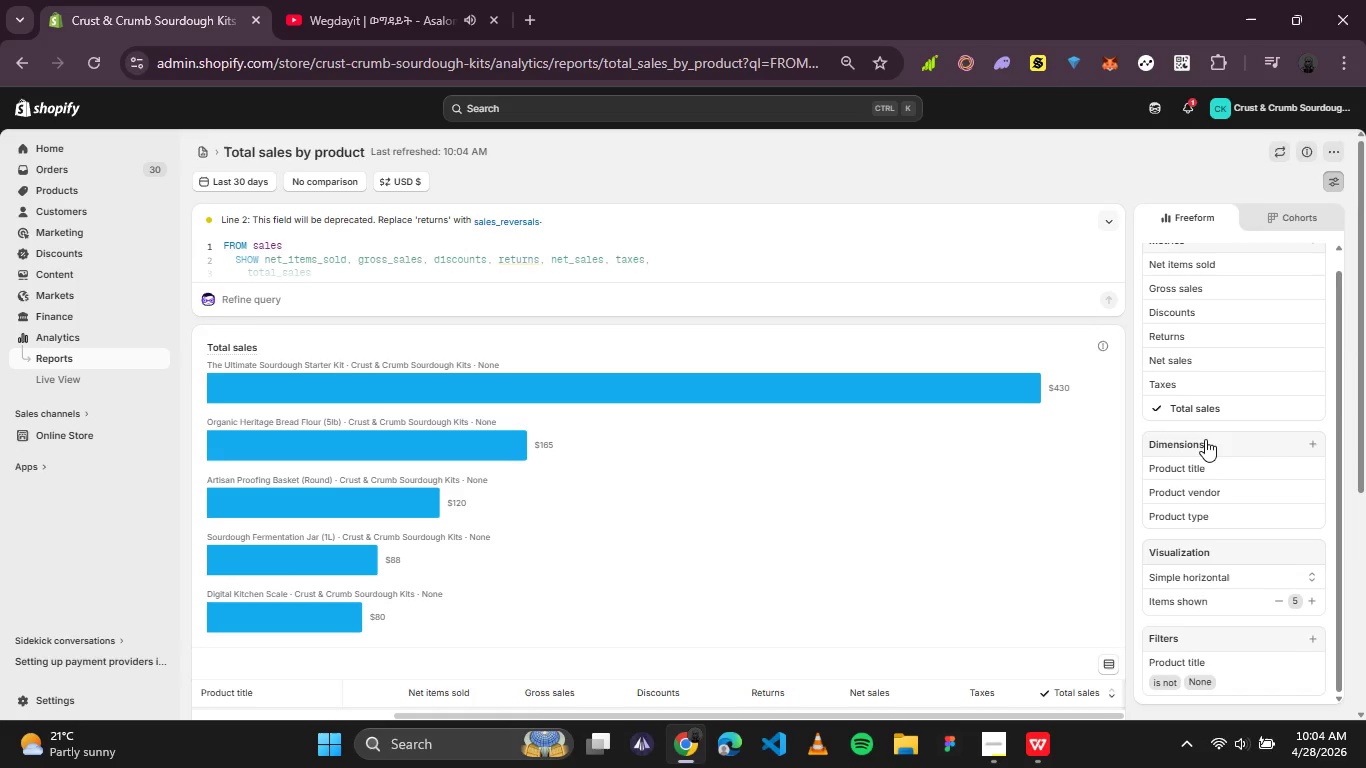 
scroll: coordinate [1205, 439], scroll_direction: down, amount: 1.0
 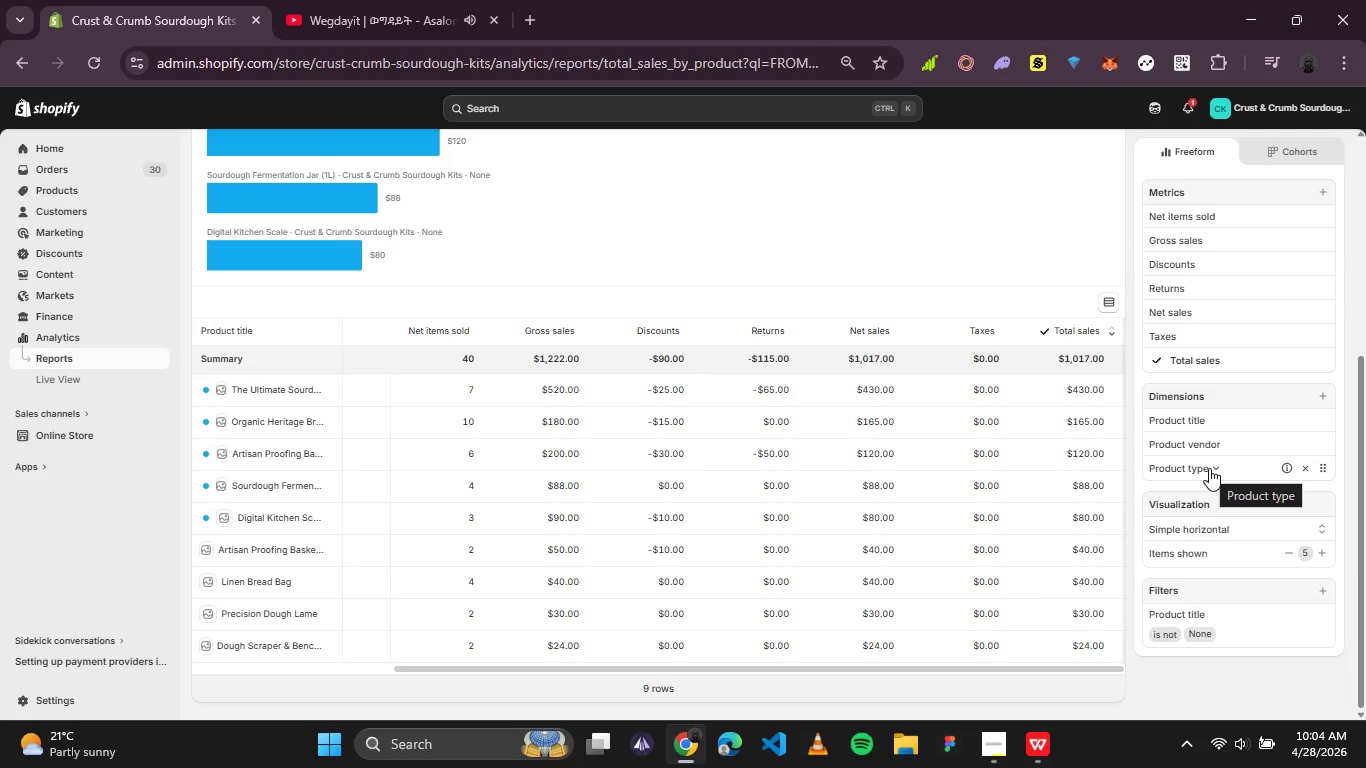 
wait(8.14)
 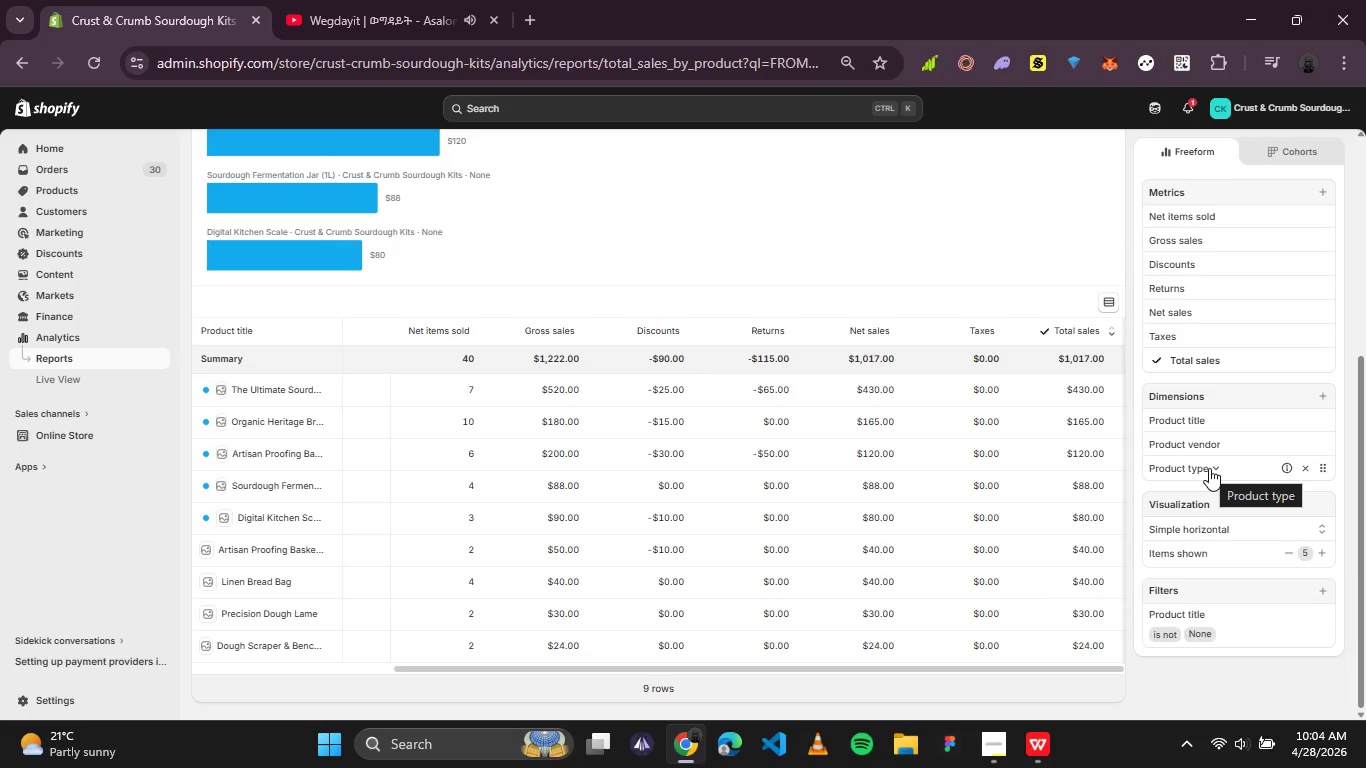 
scroll: coordinate [1209, 468], scroll_direction: up, amount: 3.0
 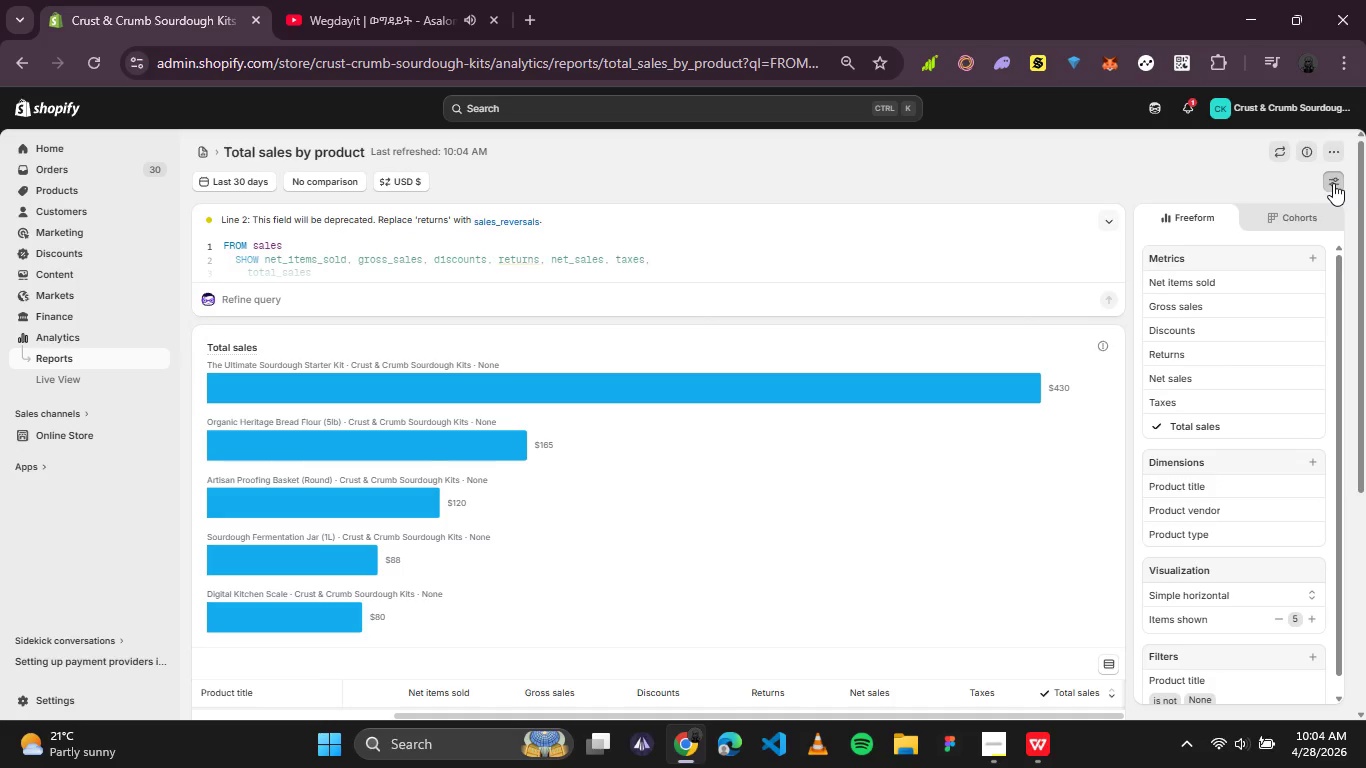 
left_click([1333, 183])
 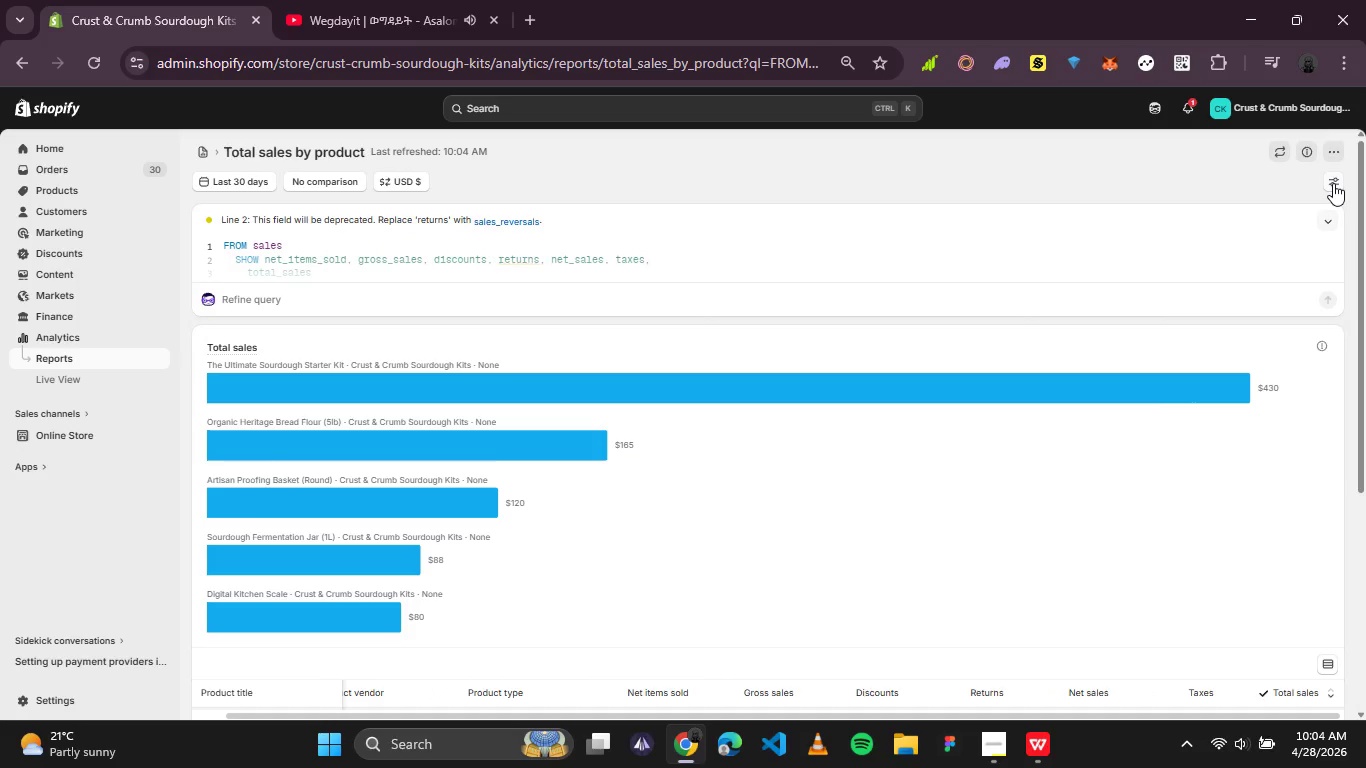 
left_click([1333, 183])
 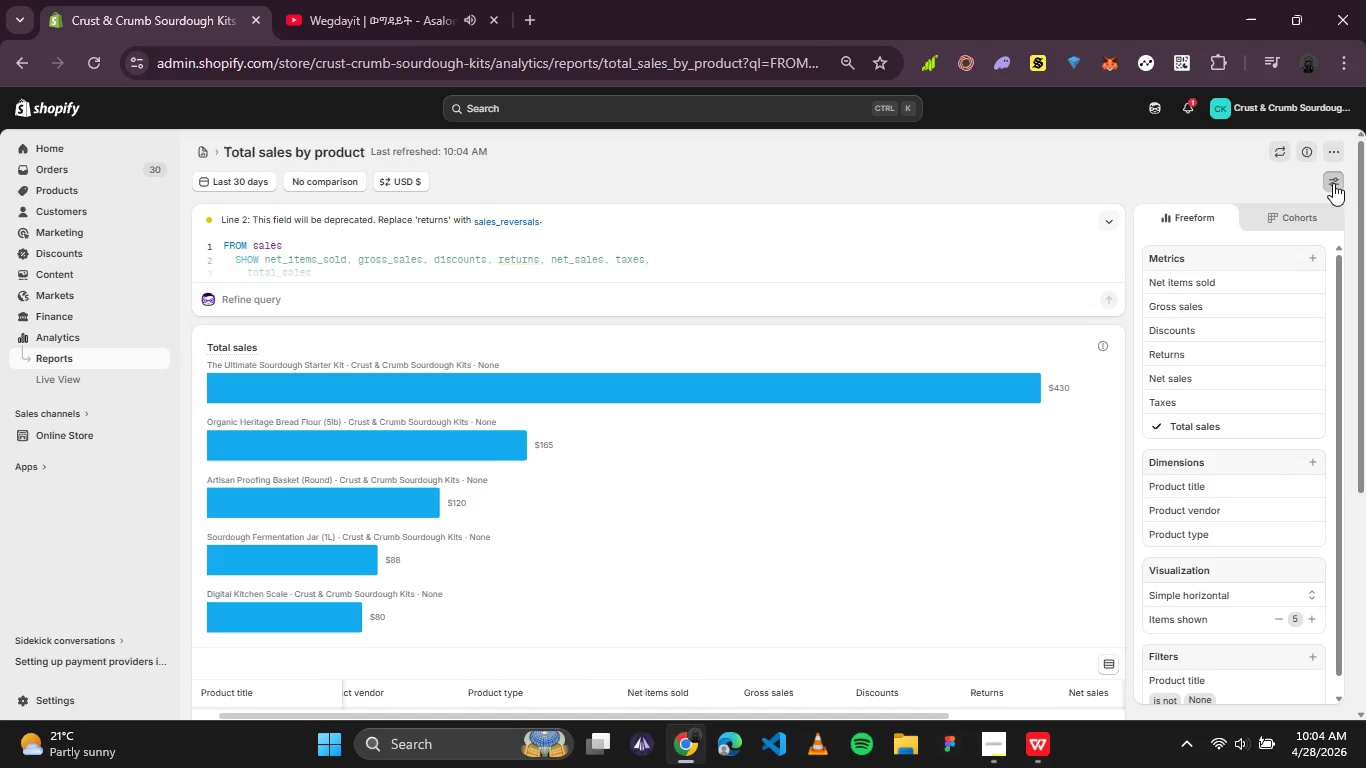 
left_click([1333, 183])
 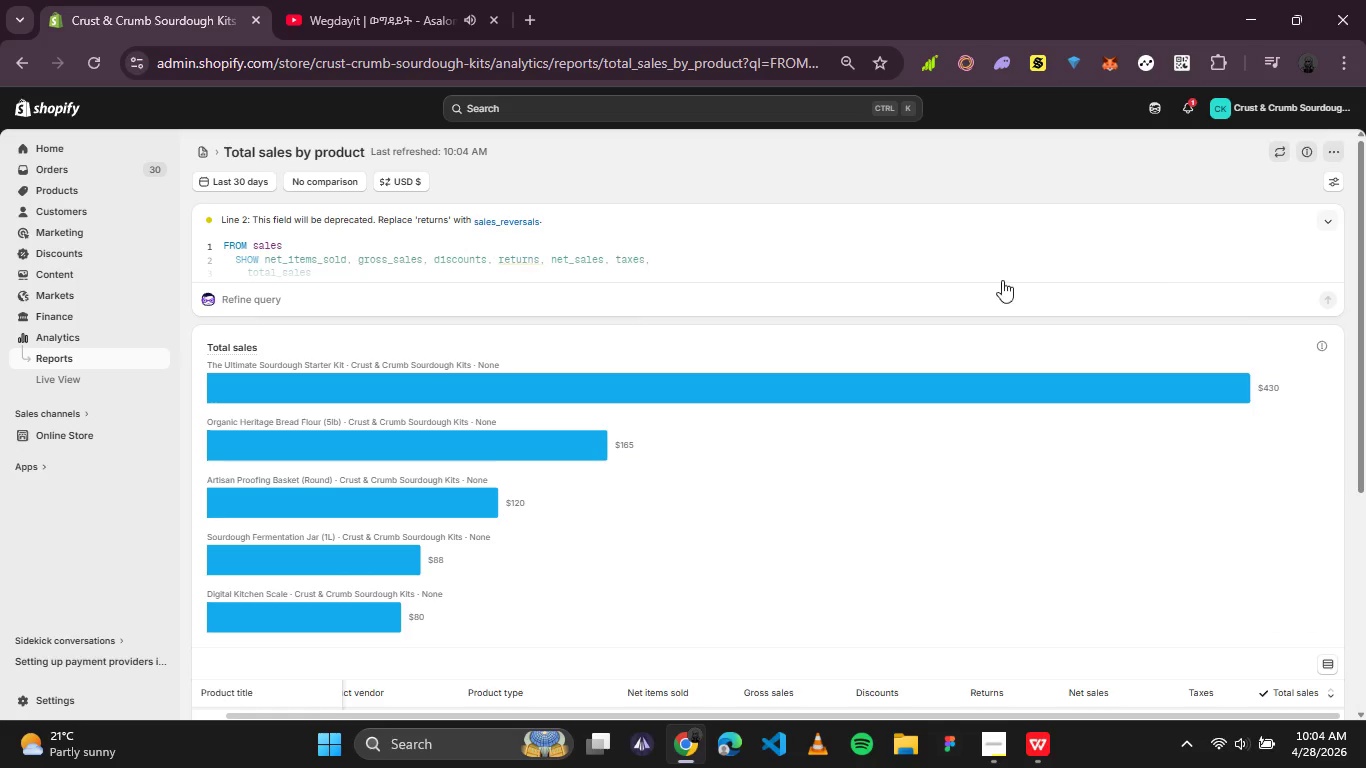 
scroll: coordinate [785, 309], scroll_direction: up, amount: 2.0
 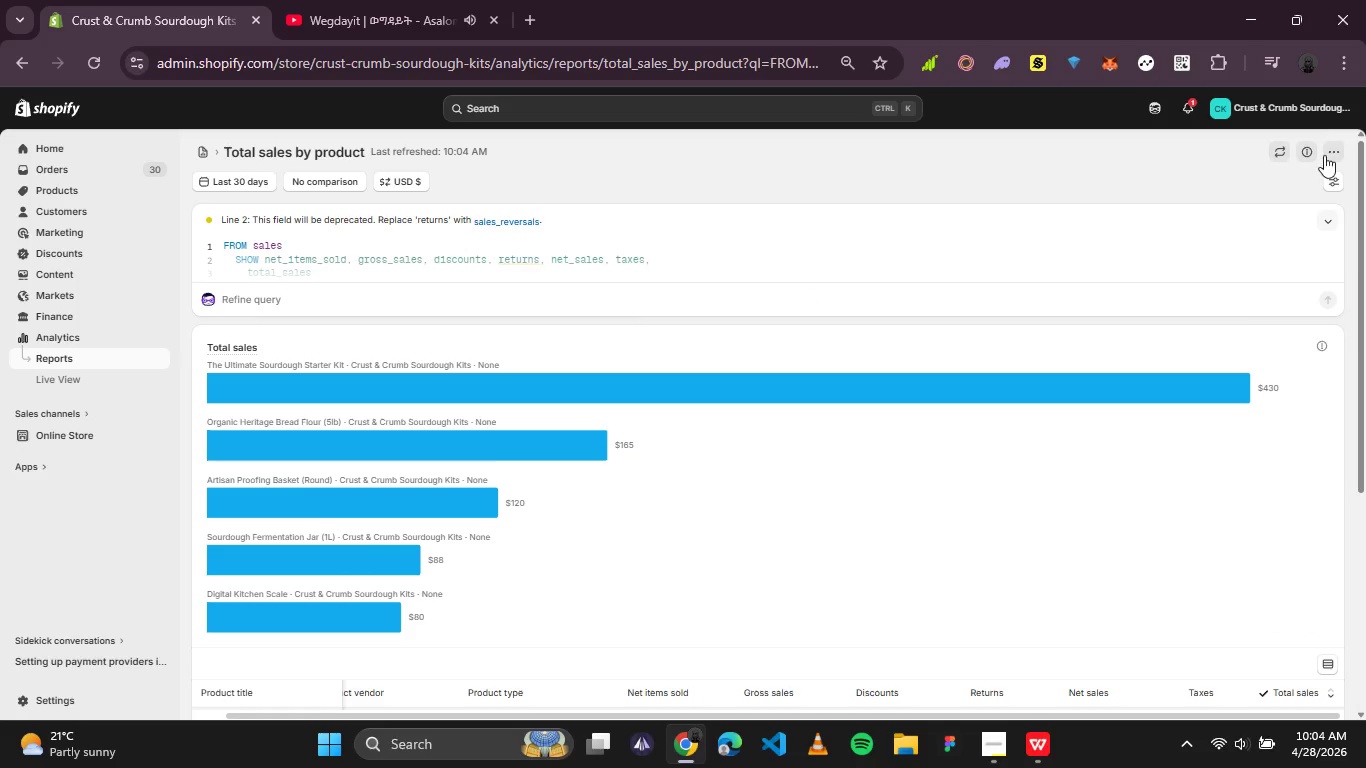 
left_click([1325, 154])
 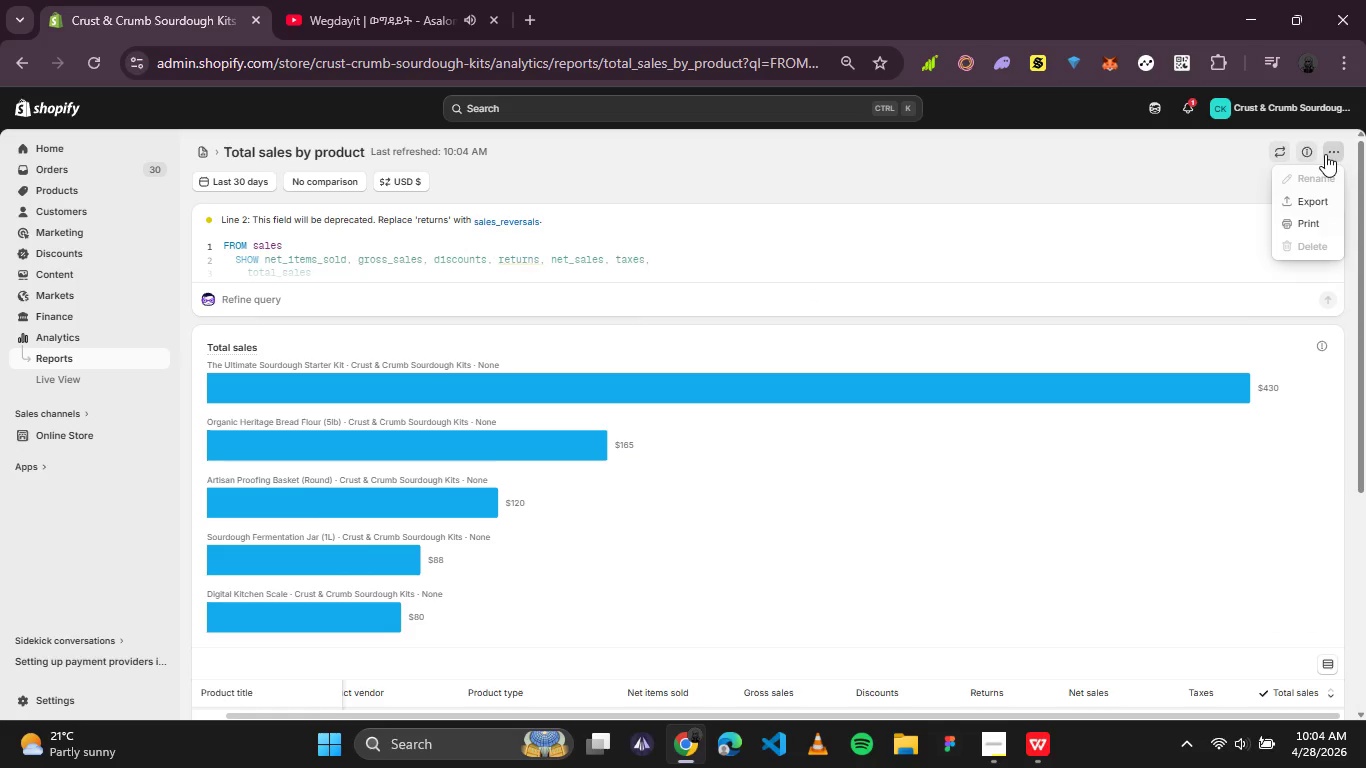 
left_click([1325, 154])
 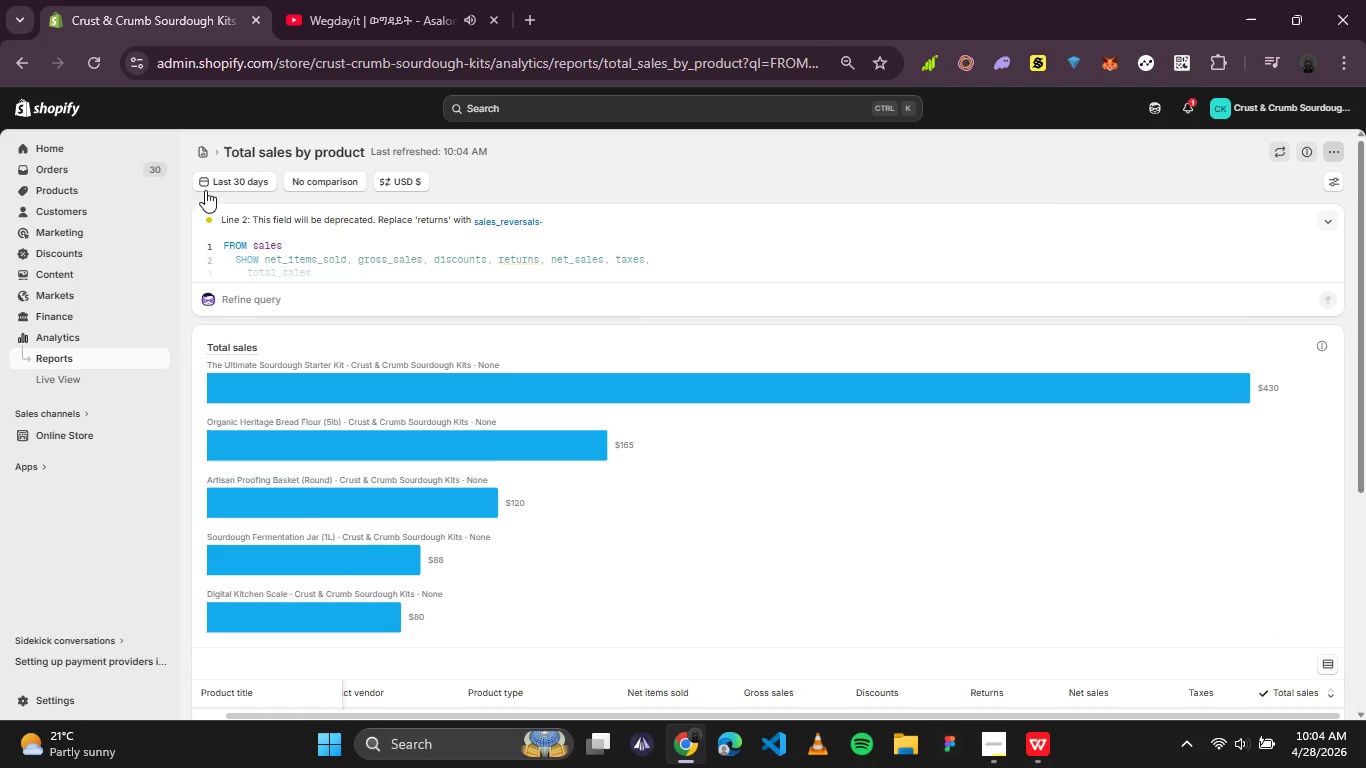 
left_click([223, 180])
 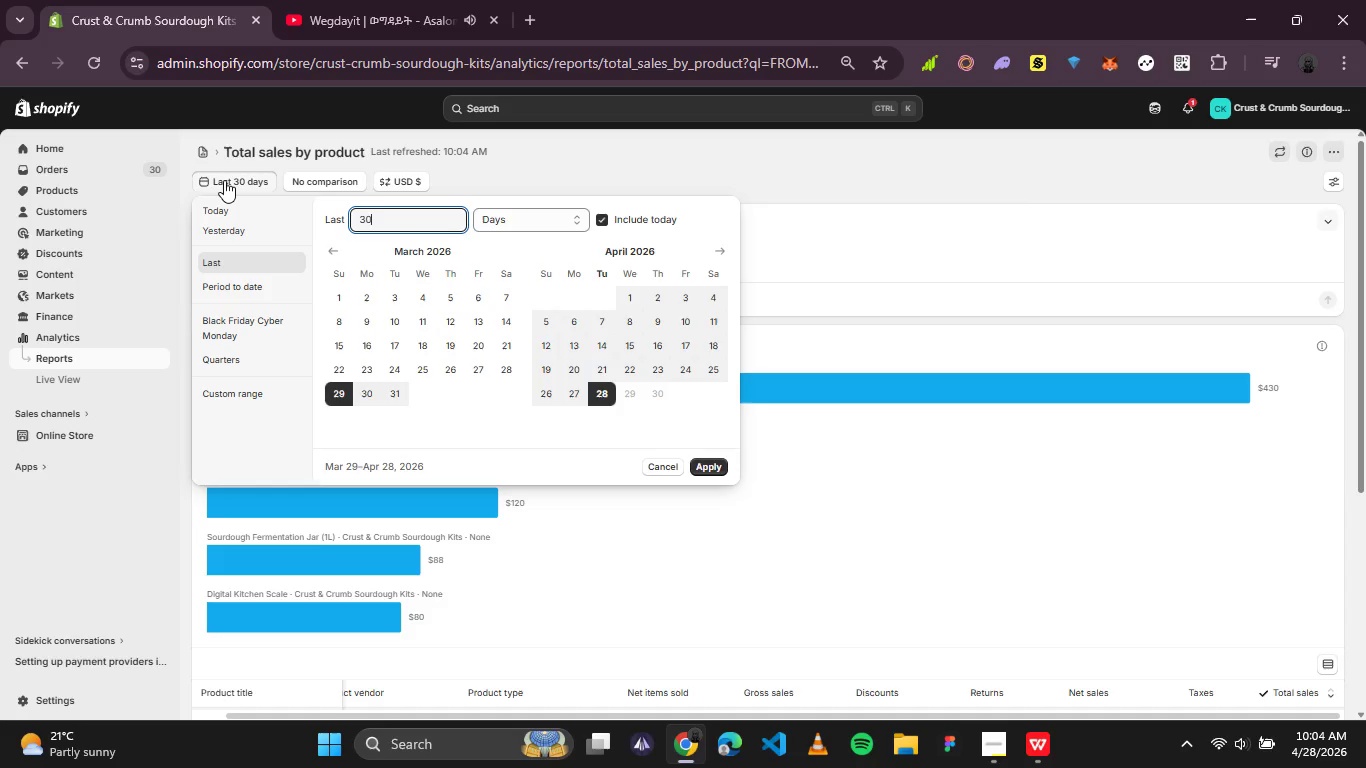 
wait(8.78)
 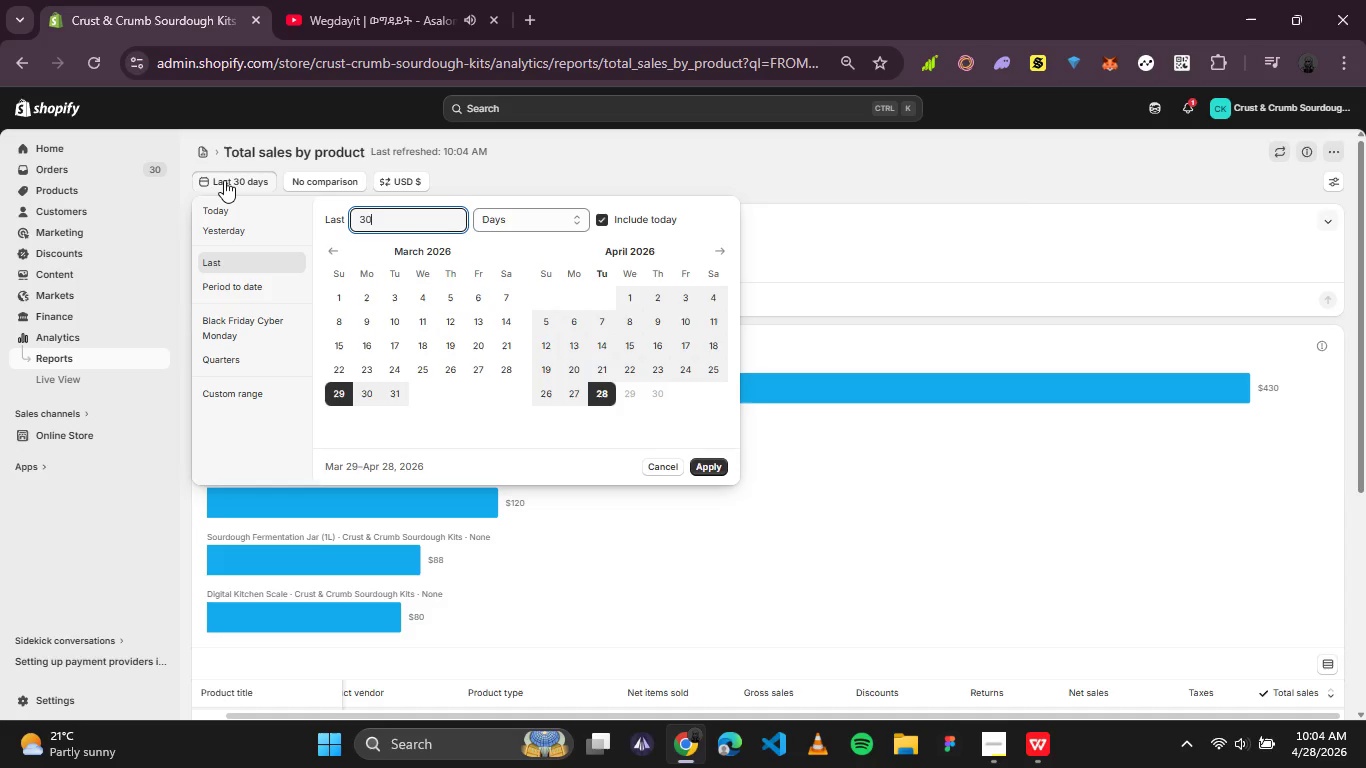 
scroll: coordinate [671, 368], scroll_direction: down, amount: 1.0
 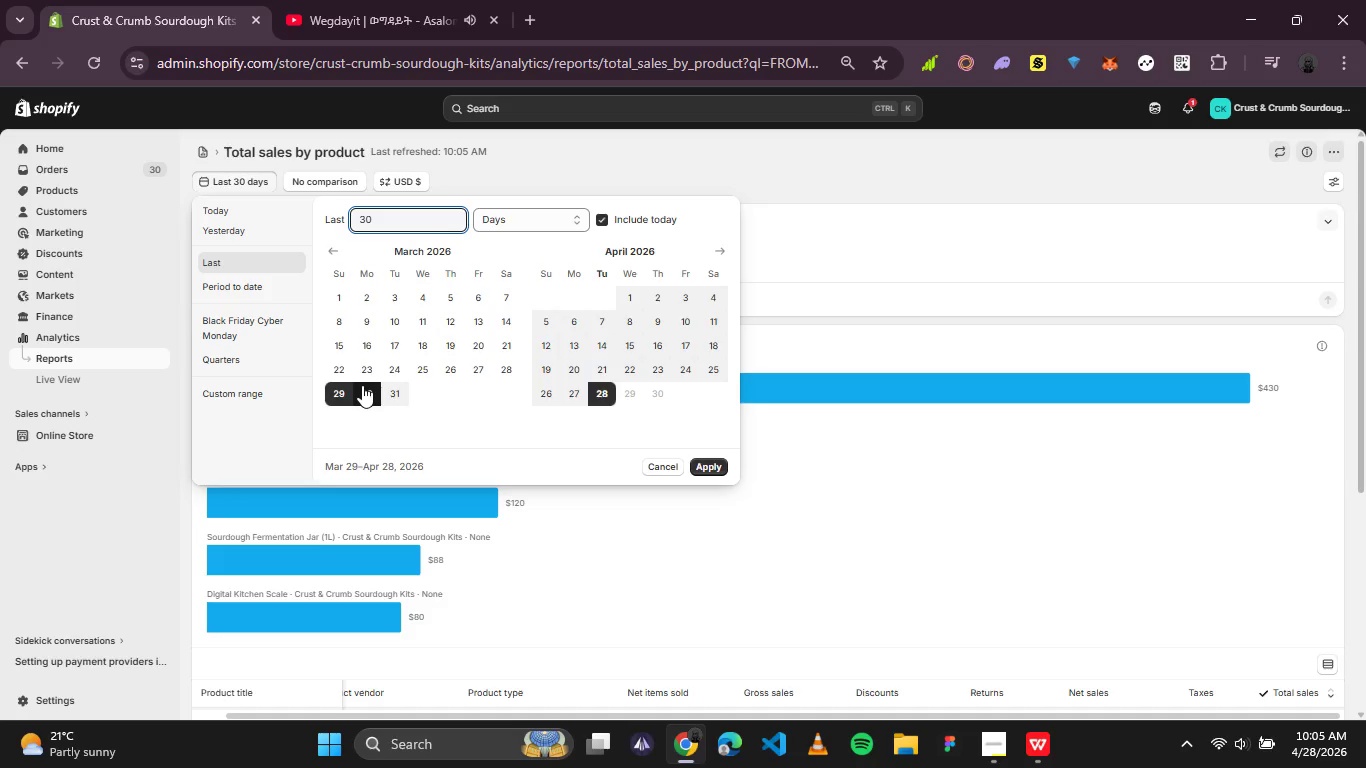 
wait(13.42)
 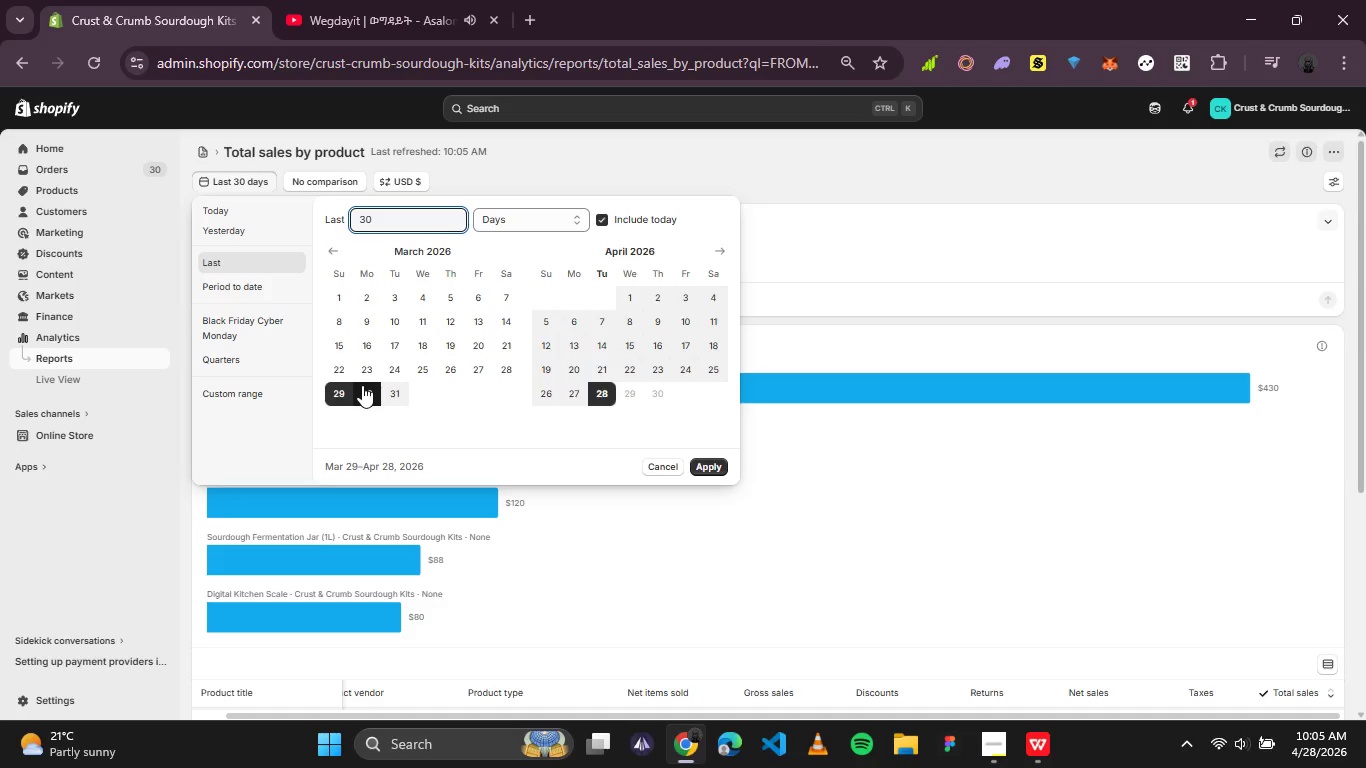 
left_click([716, 463])
 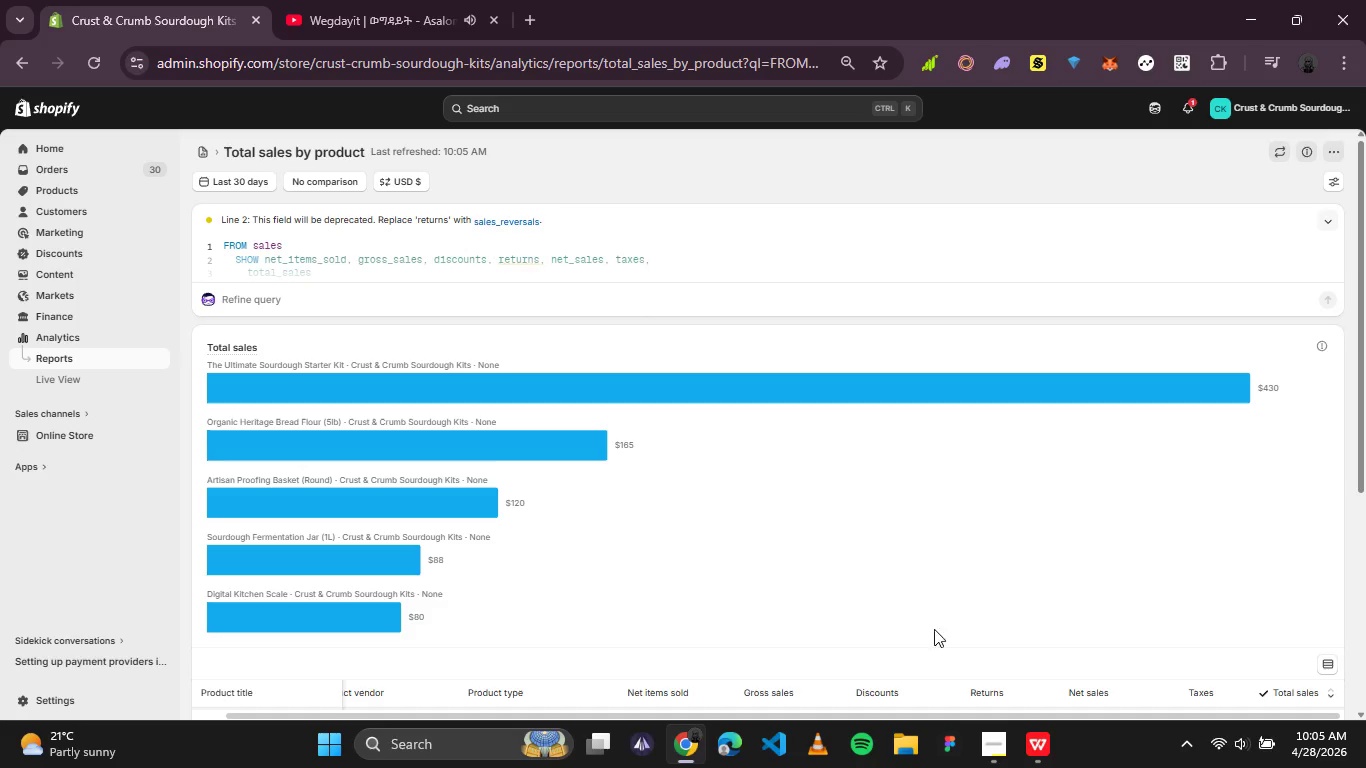 
left_click([1003, 740])
 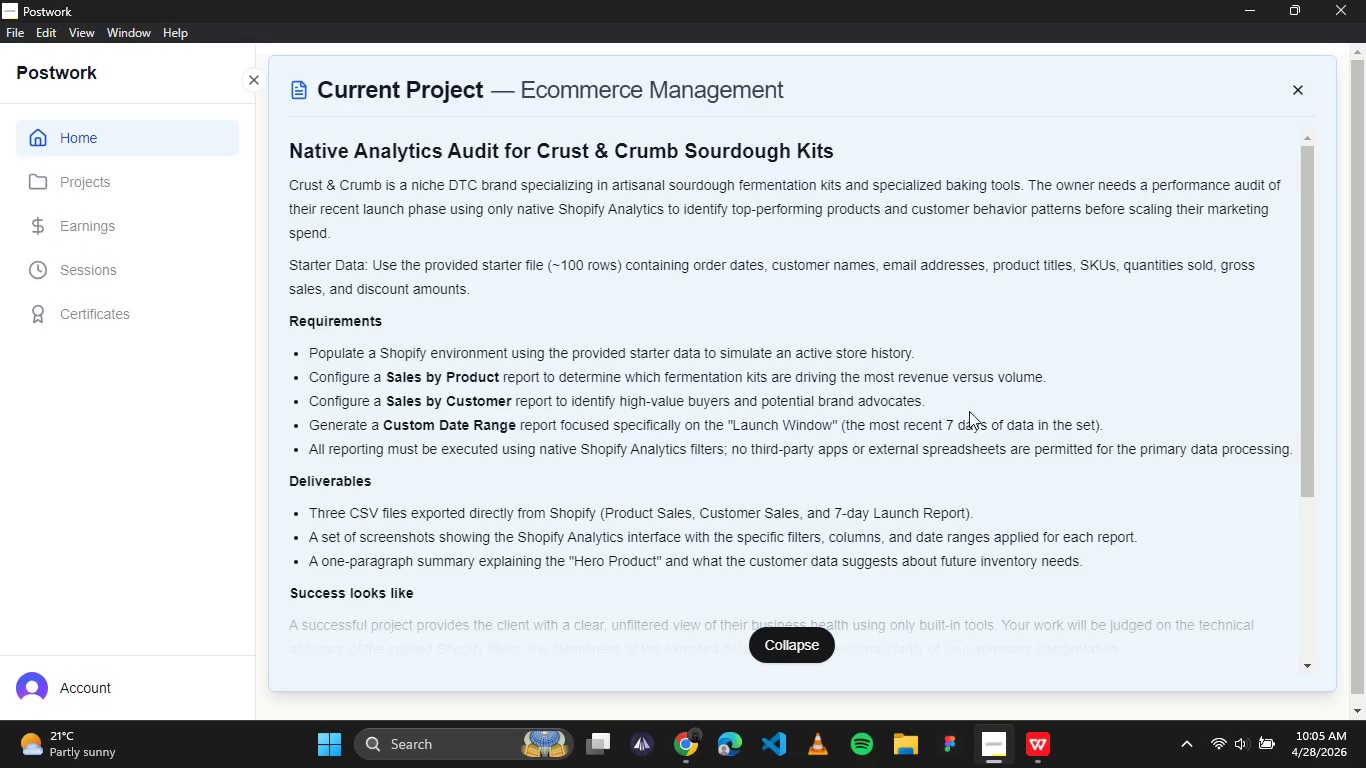 
mouse_move([982, 692])
 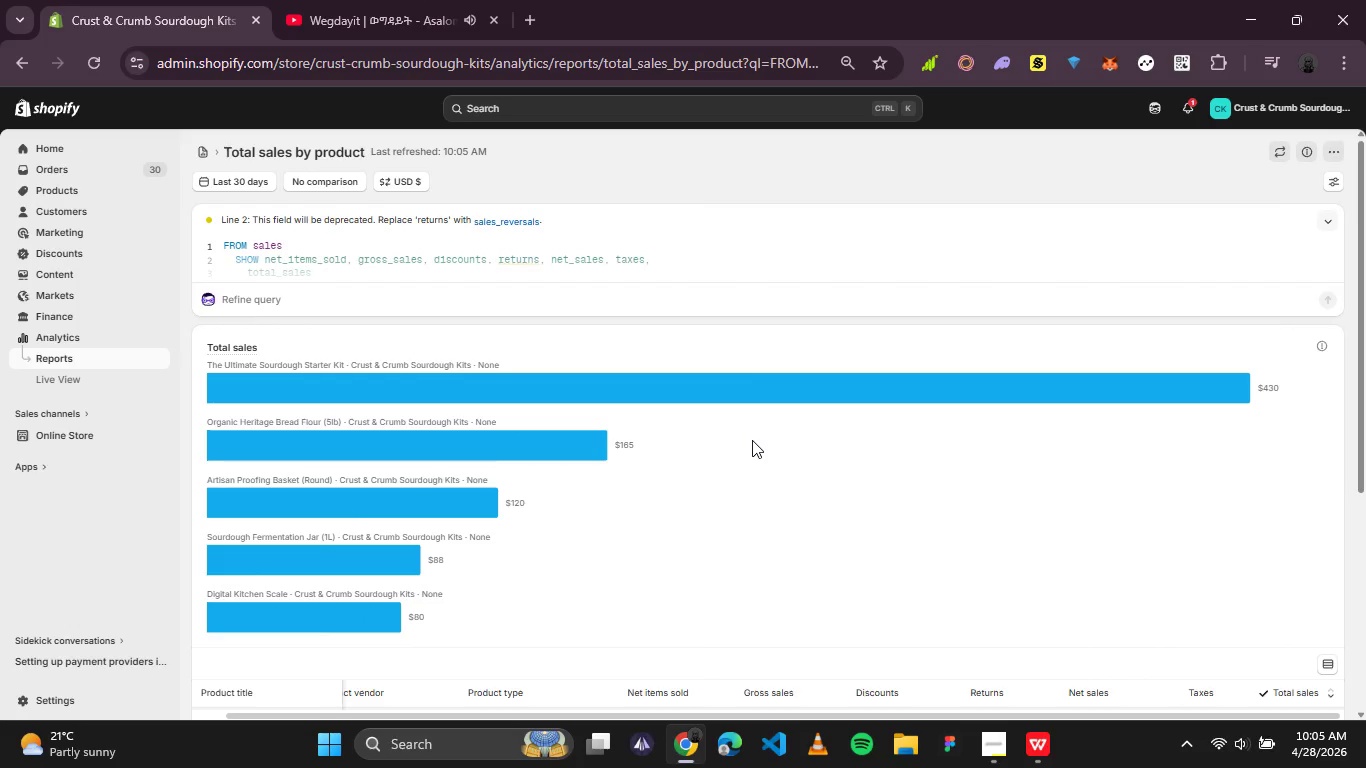 
scroll: coordinate [814, 516], scroll_direction: down, amount: 2.0
 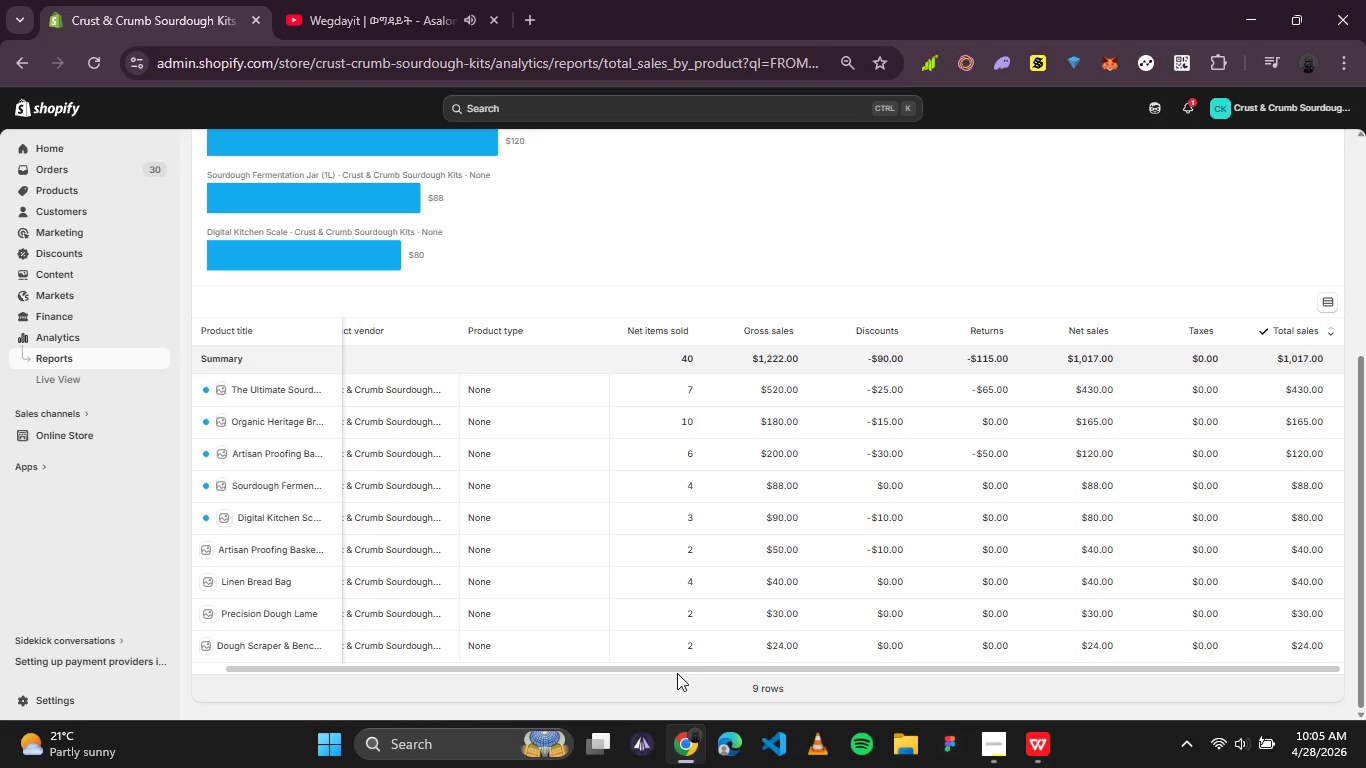 
left_click_drag(start_coordinate=[682, 670], to_coordinate=[525, 680])
 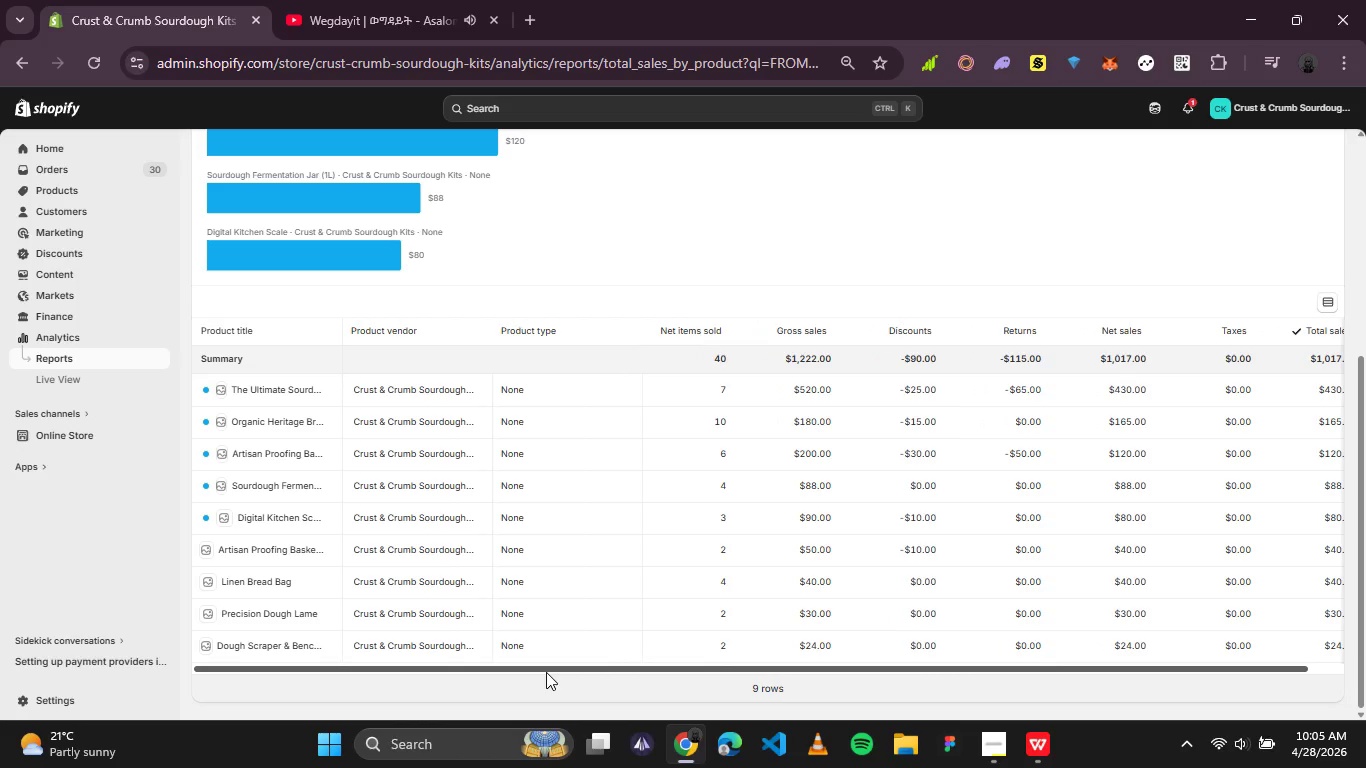 
left_click_drag(start_coordinate=[546, 672], to_coordinate=[1173, 674])
 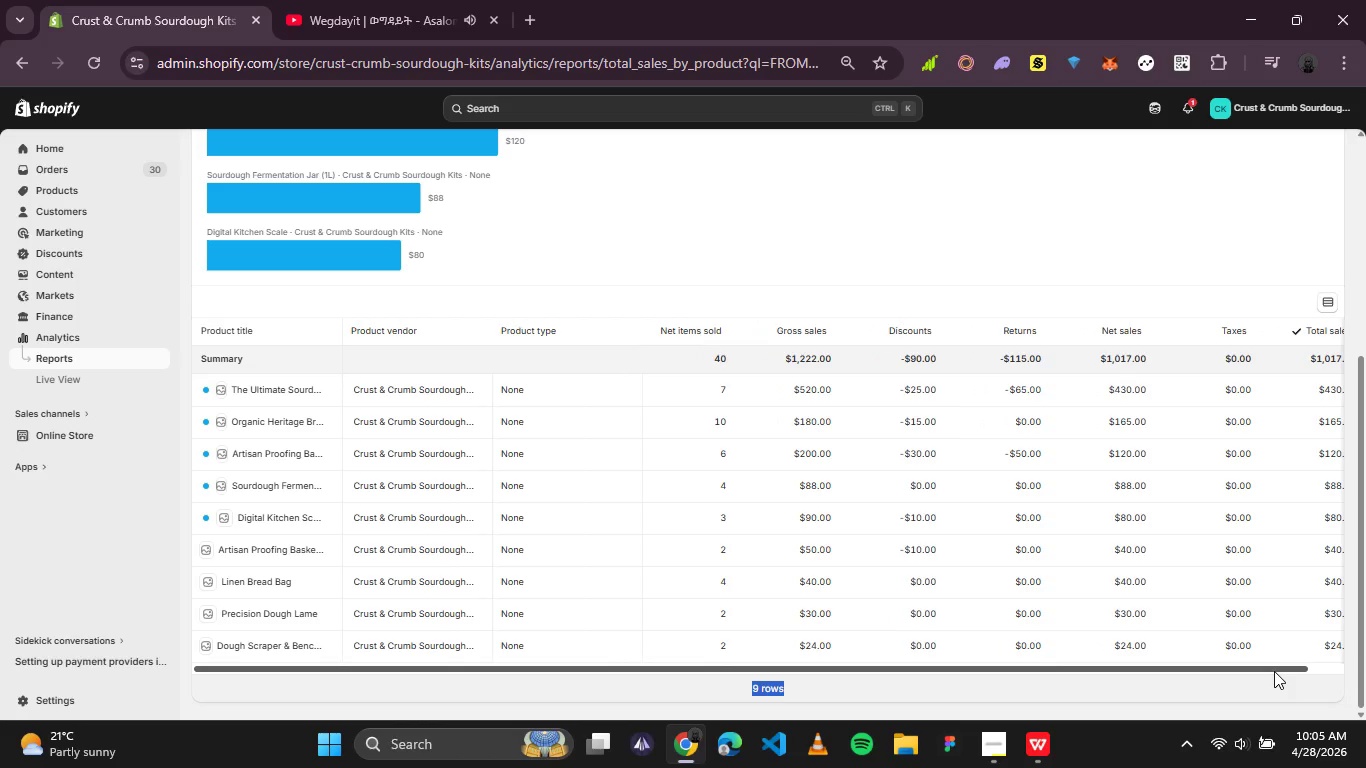 
left_click_drag(start_coordinate=[1274, 671], to_coordinate=[1313, 670])
 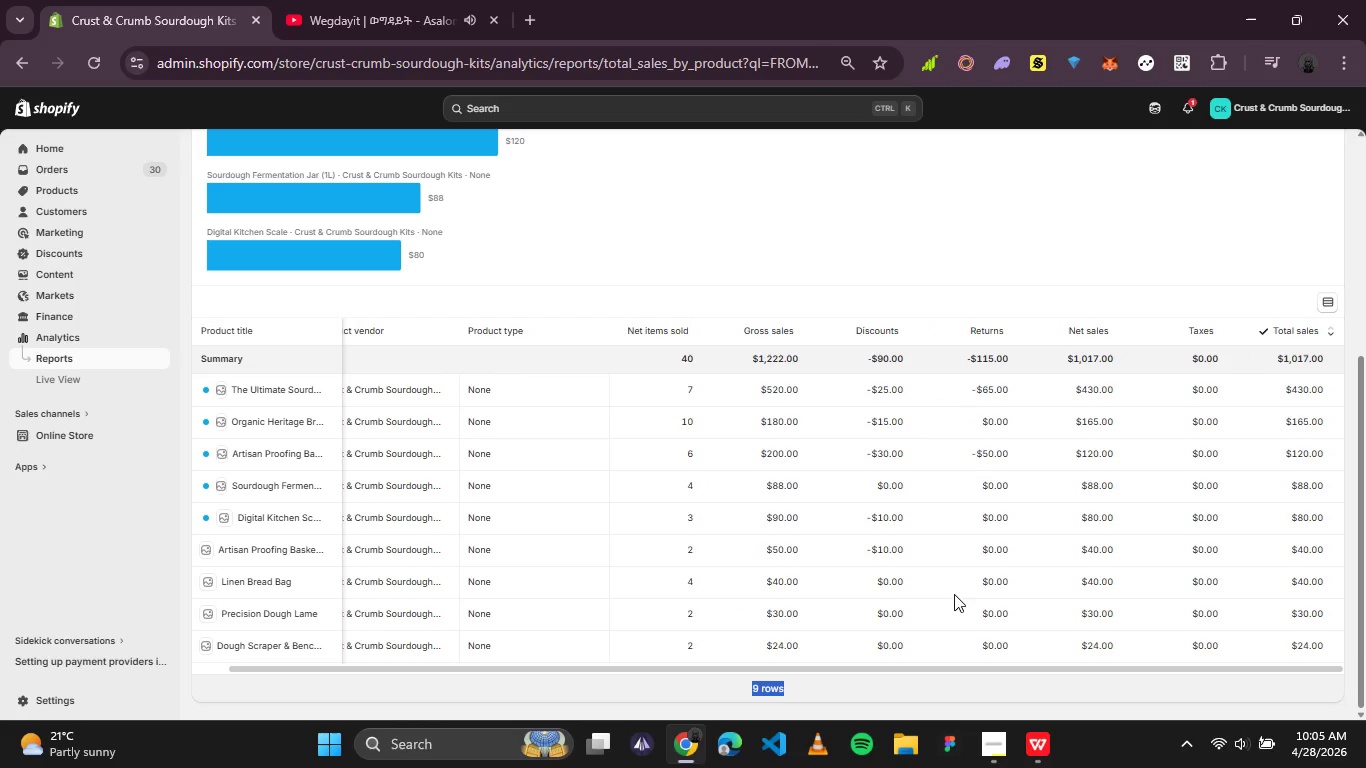 
scroll: coordinate [943, 583], scroll_direction: down, amount: 2.0
 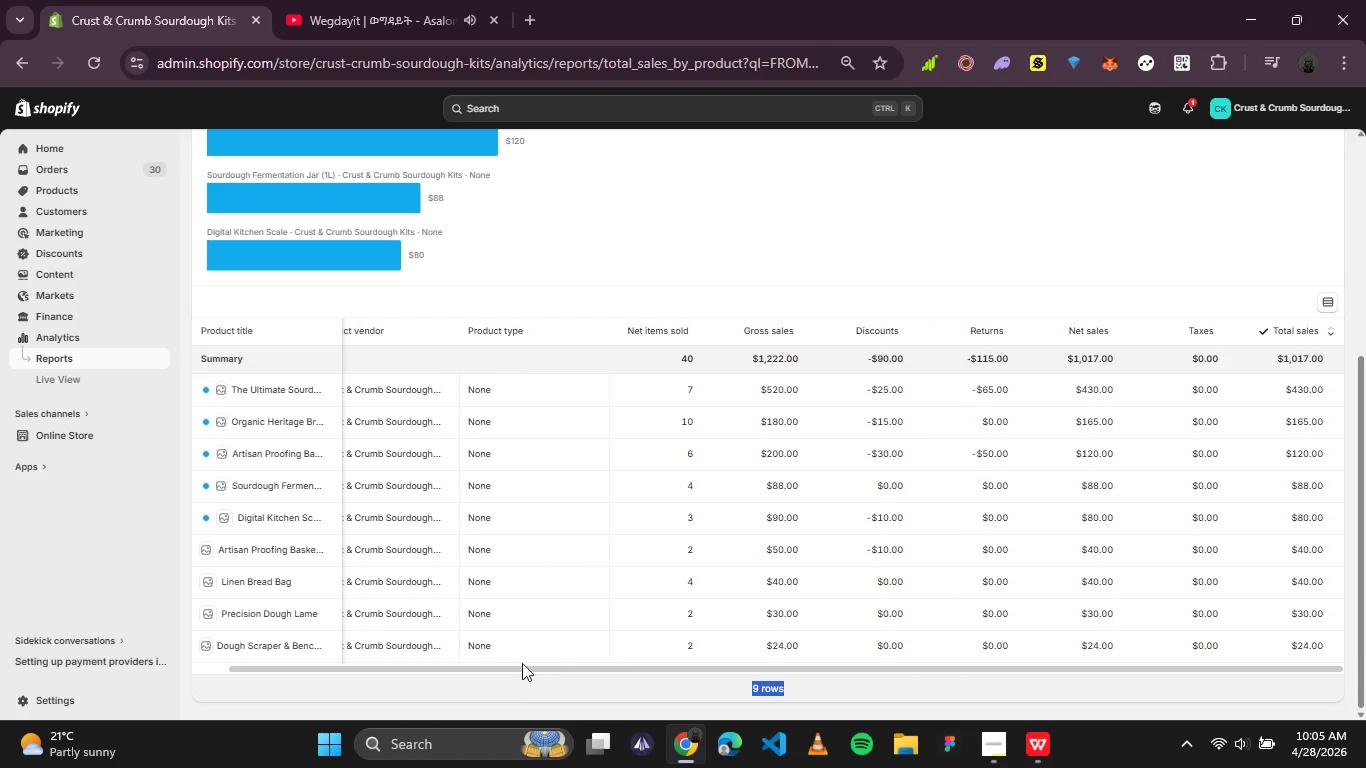 
left_click_drag(start_coordinate=[503, 670], to_coordinate=[390, 678])
 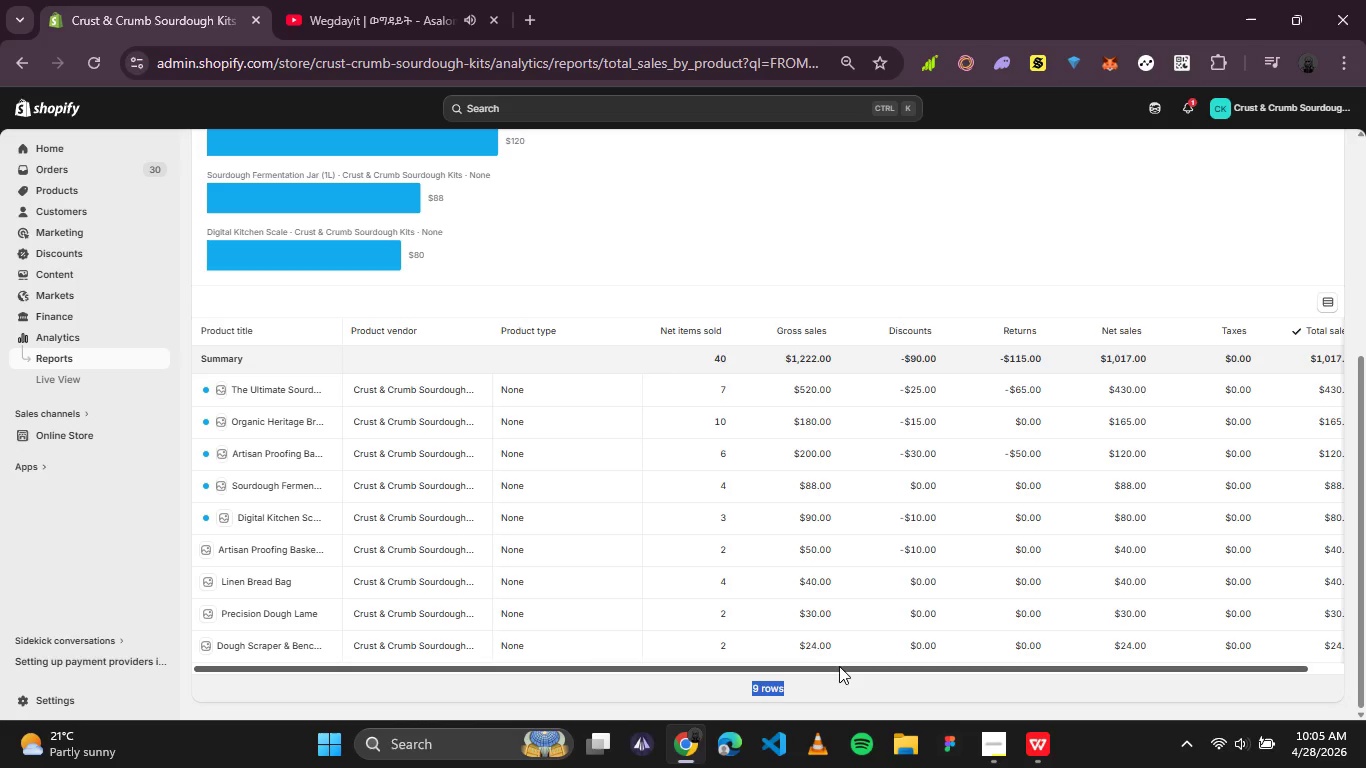 
left_click([862, 680])
 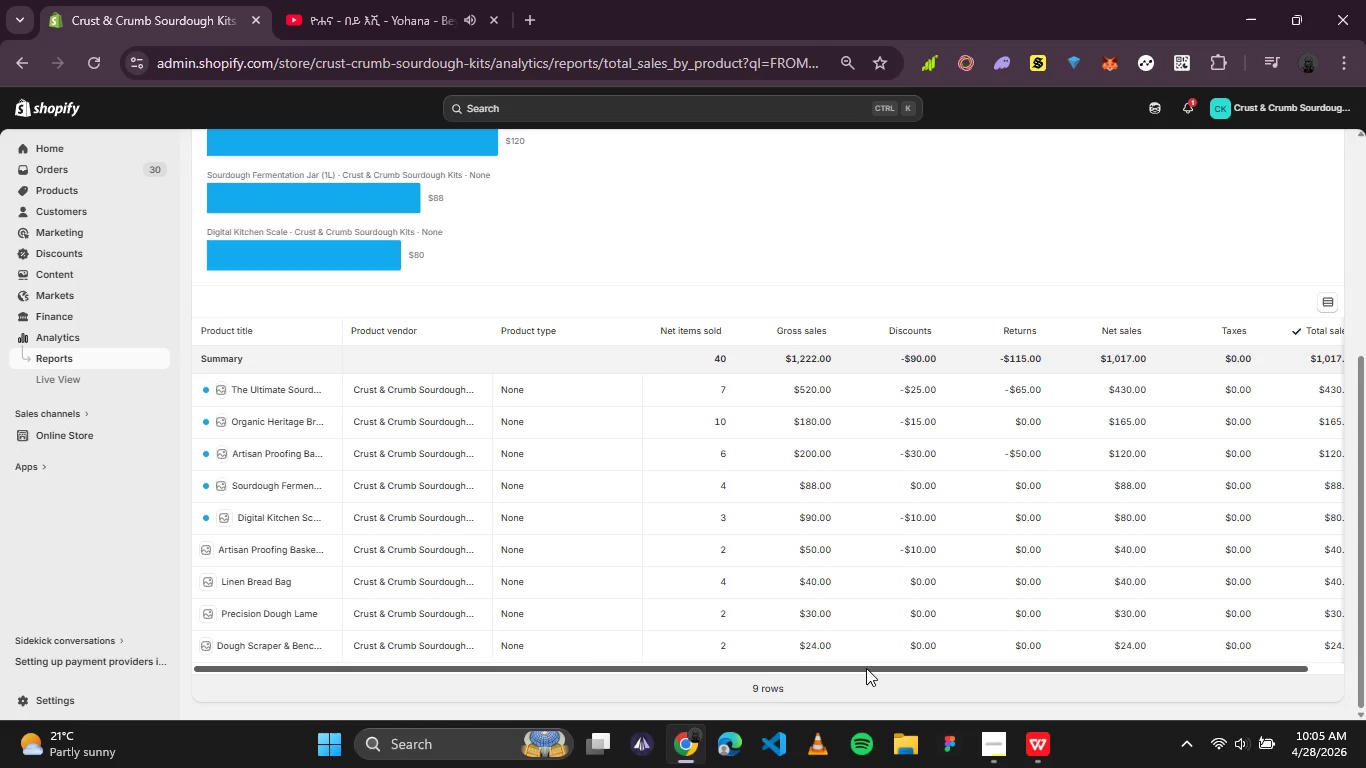 
left_click_drag(start_coordinate=[866, 668], to_coordinate=[799, 677])
 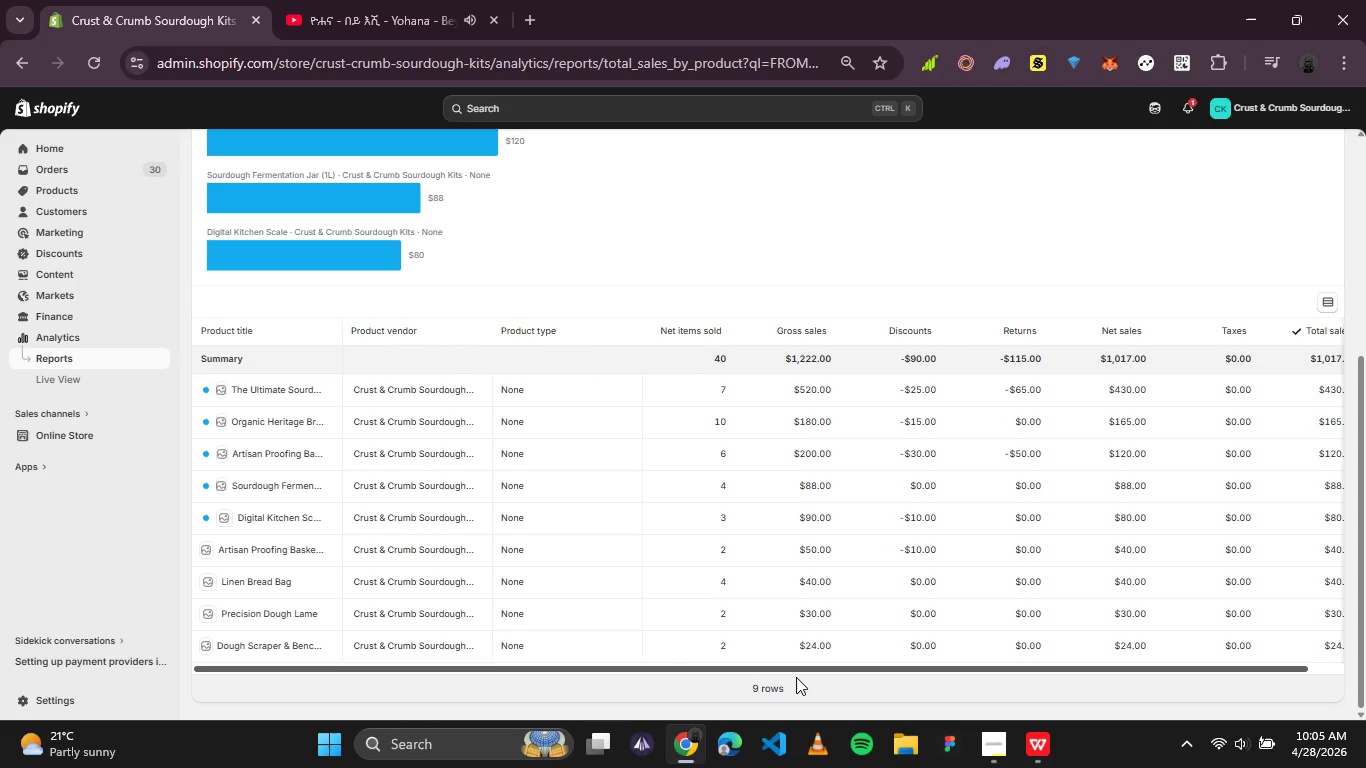 
wait(10.28)
 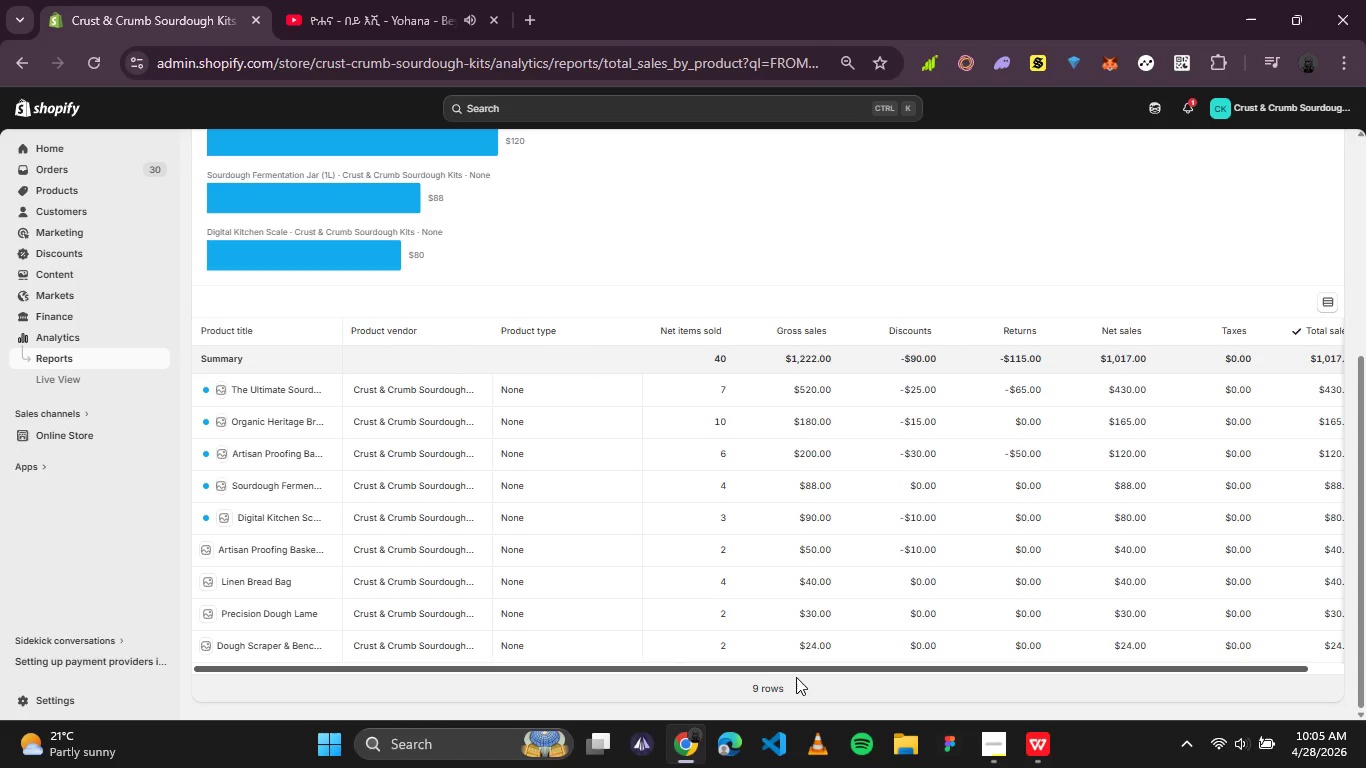 
scroll: coordinate [750, 587], scroll_direction: none, amount: 0.0
 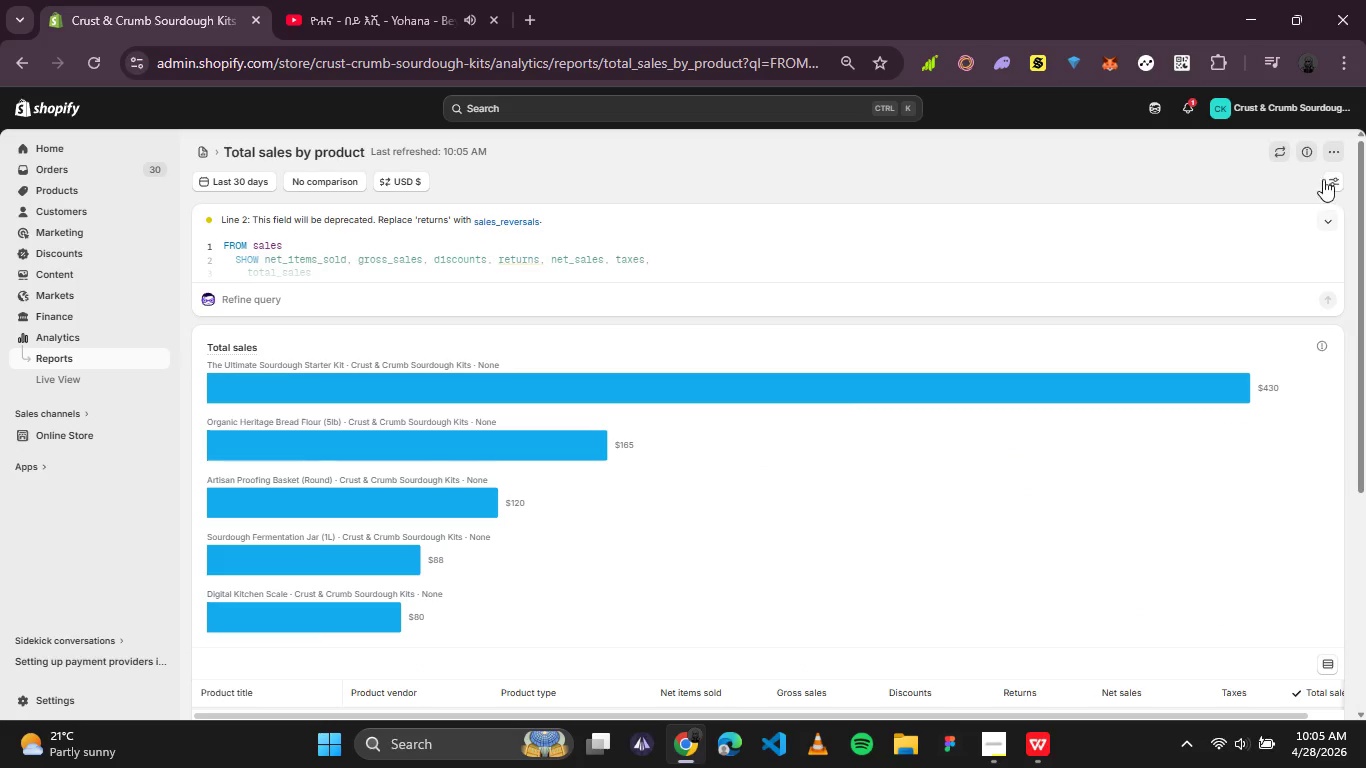 
left_click([1329, 175])
 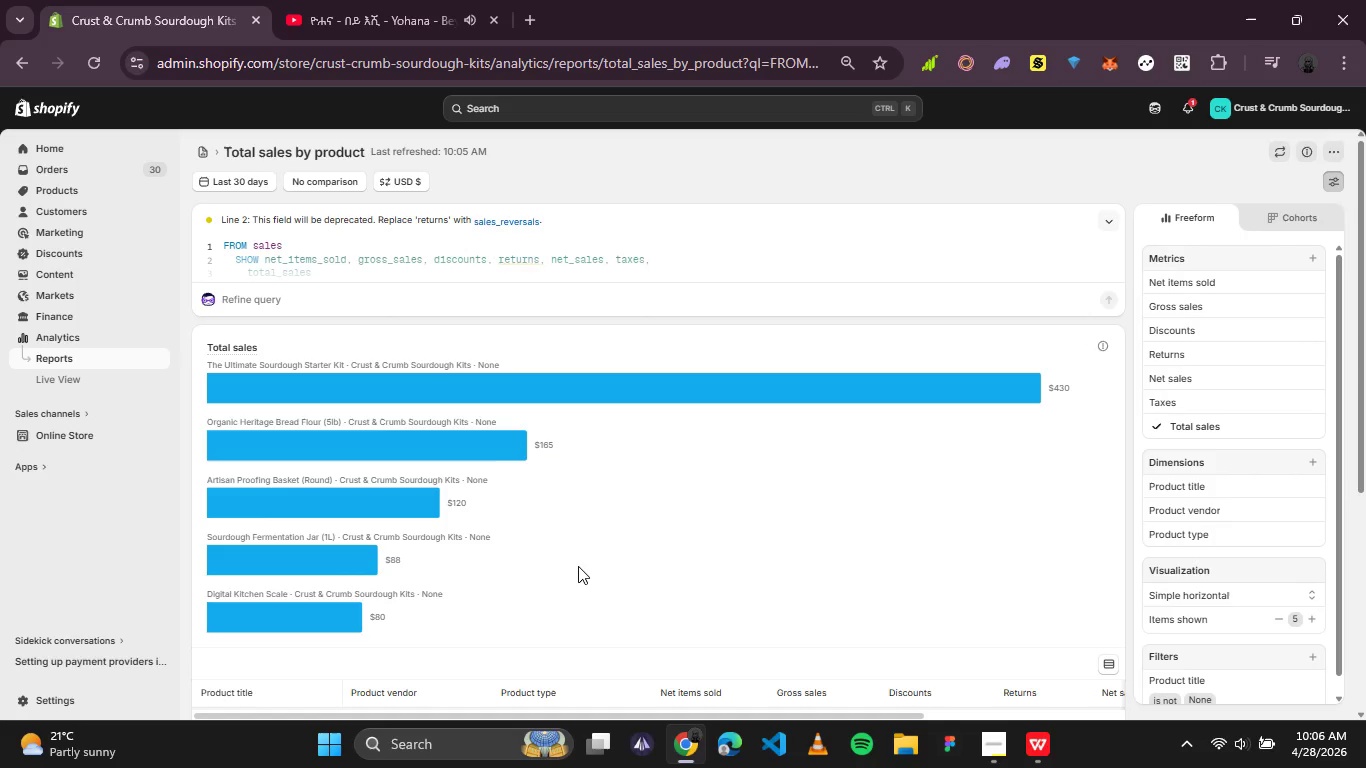 
wait(15.47)
 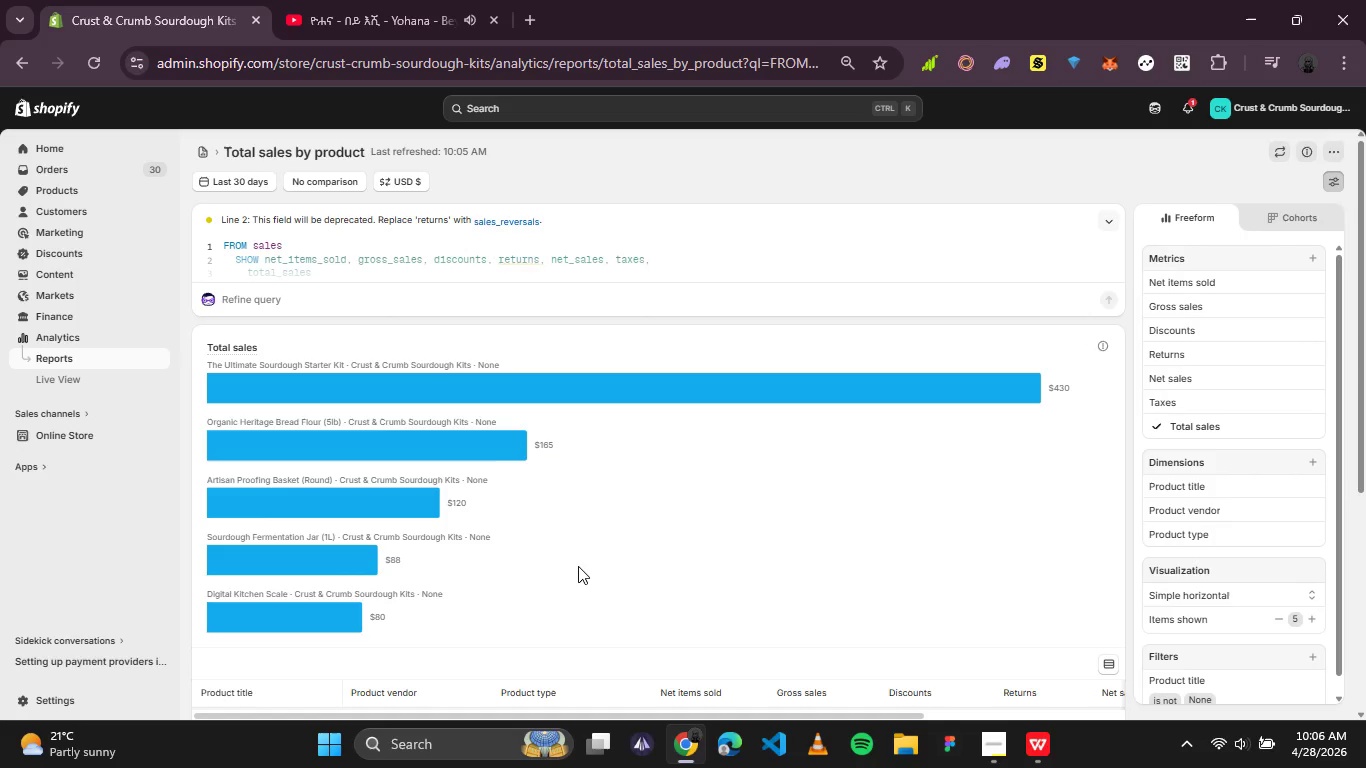 
left_click([1000, 756])